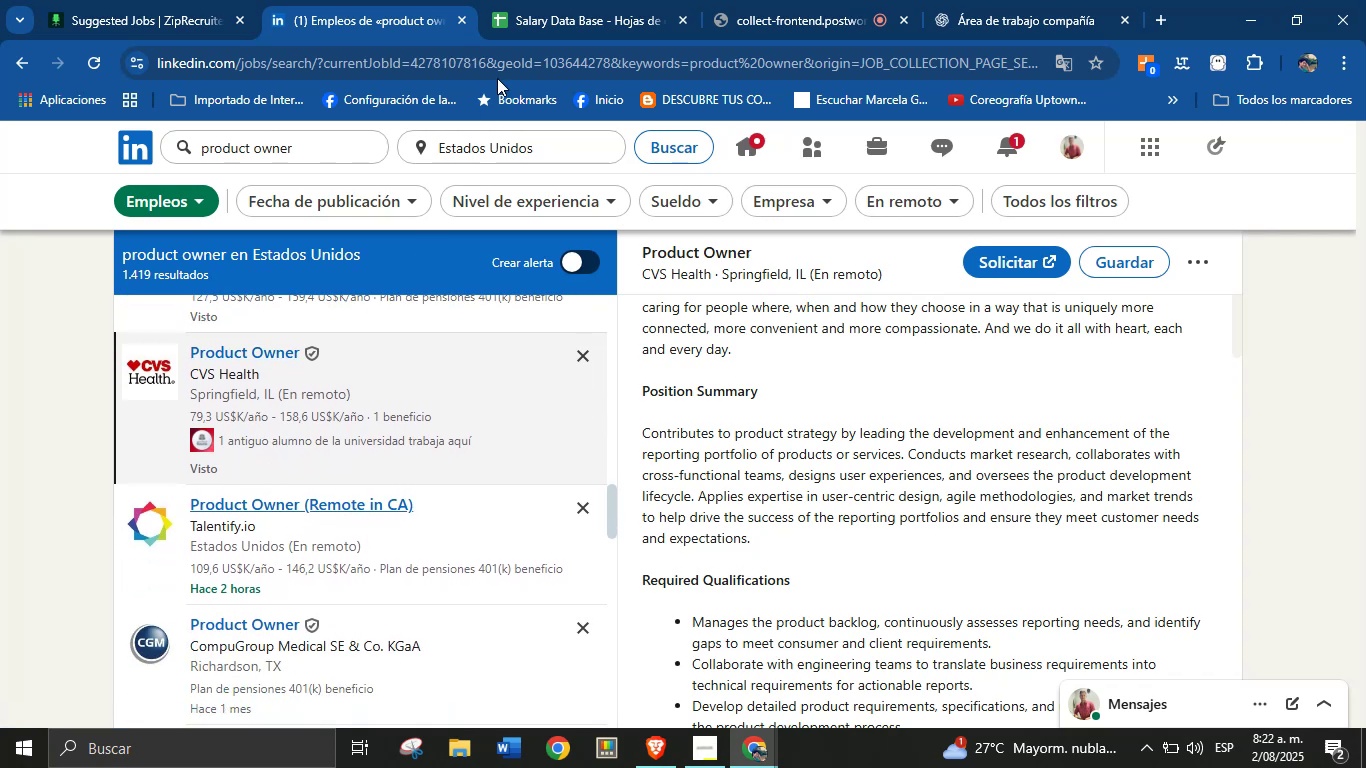 
left_click([567, 0])
 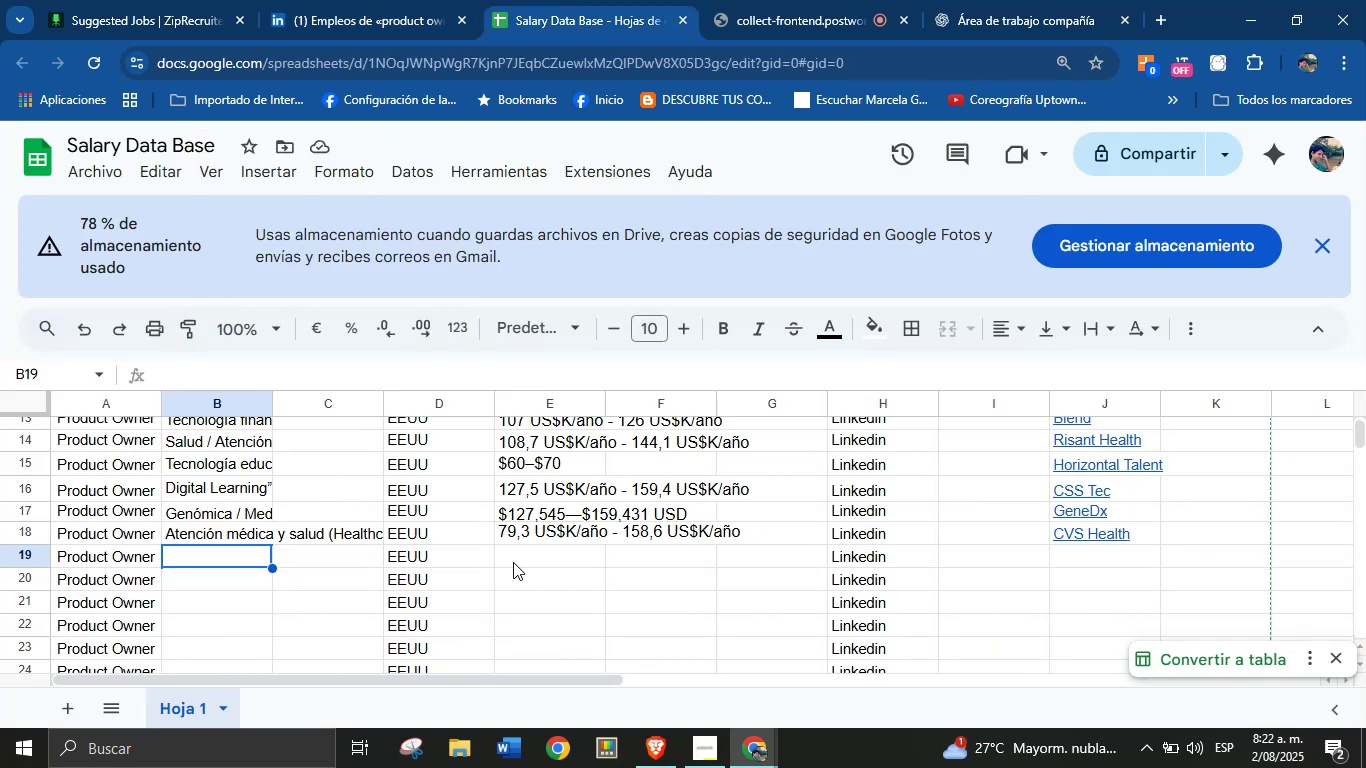 
left_click([437, 0])
 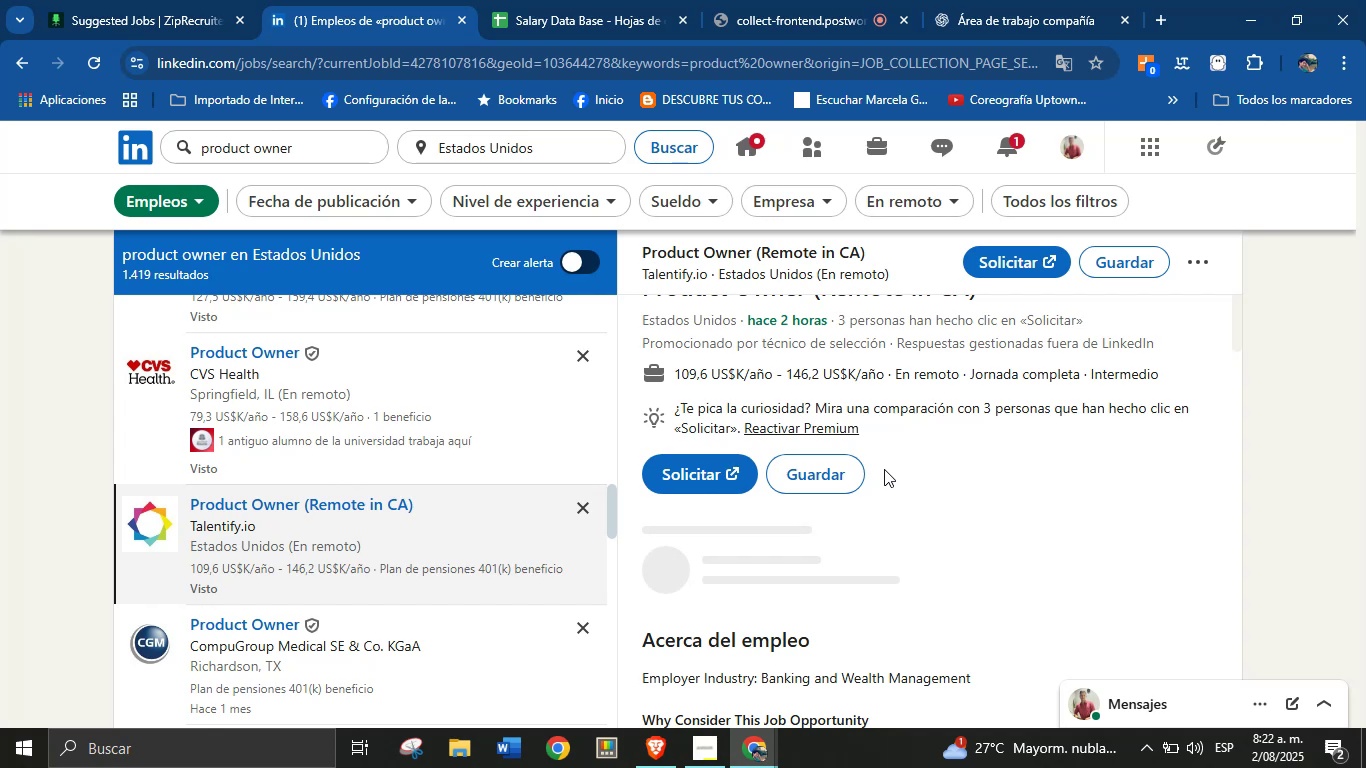 
scroll: coordinate [956, 495], scroll_direction: up, amount: 1.0
 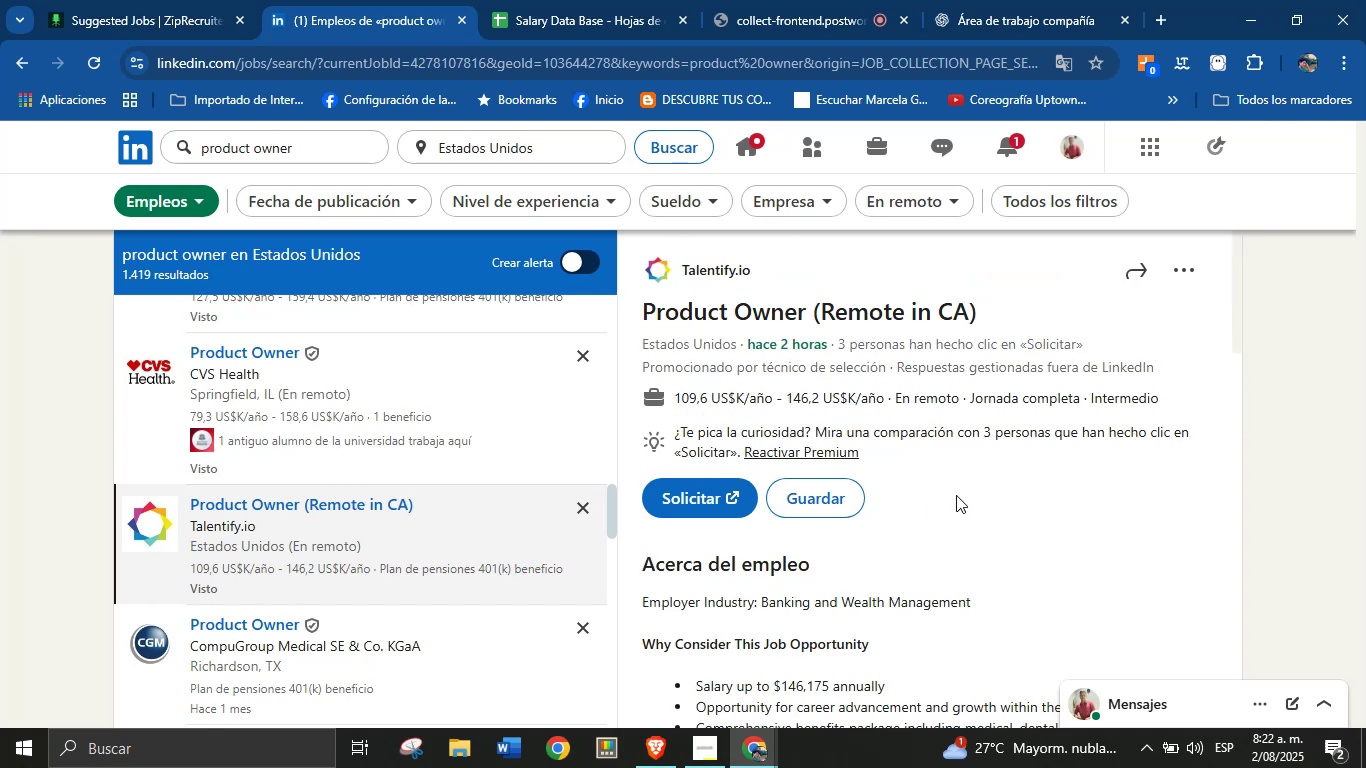 
scroll: coordinate [944, 500], scroll_direction: down, amount: 8.0
 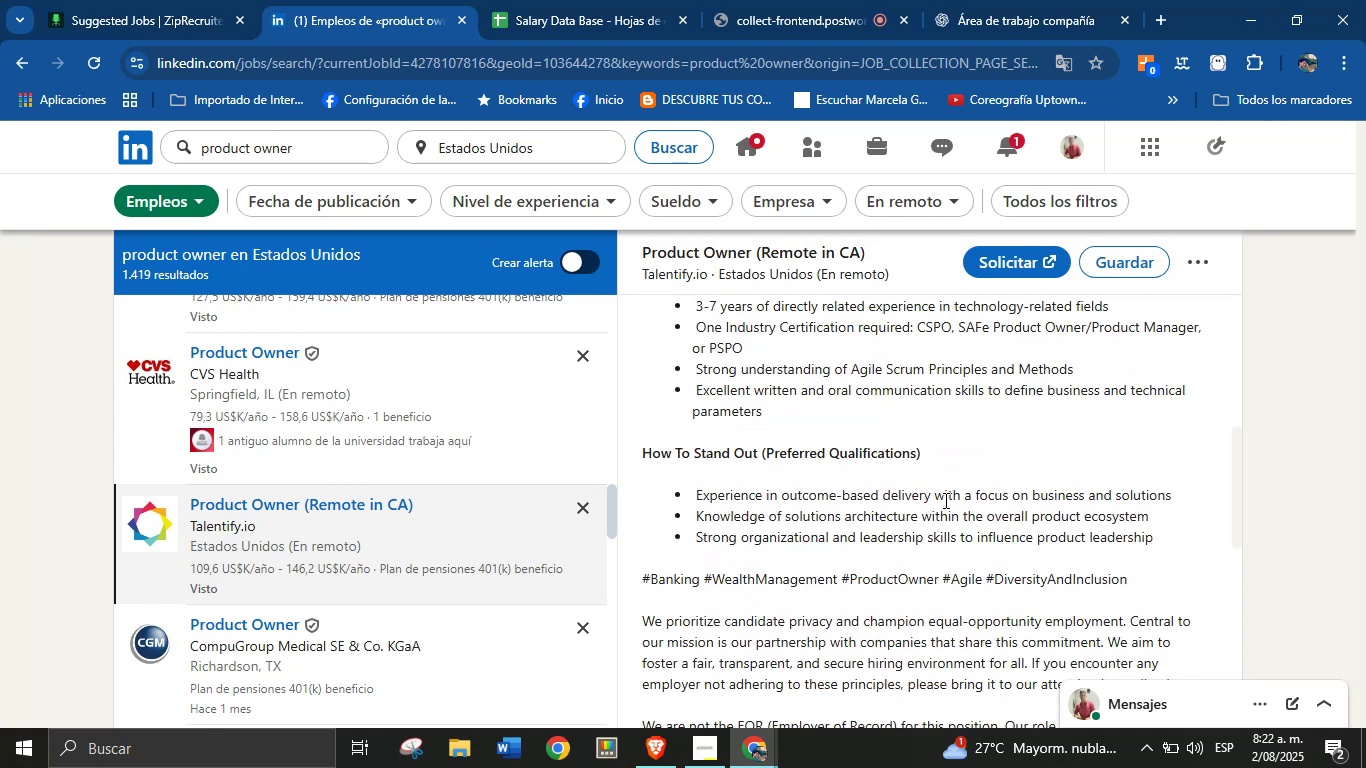 
scroll: coordinate [944, 500], scroll_direction: up, amount: 12.0
 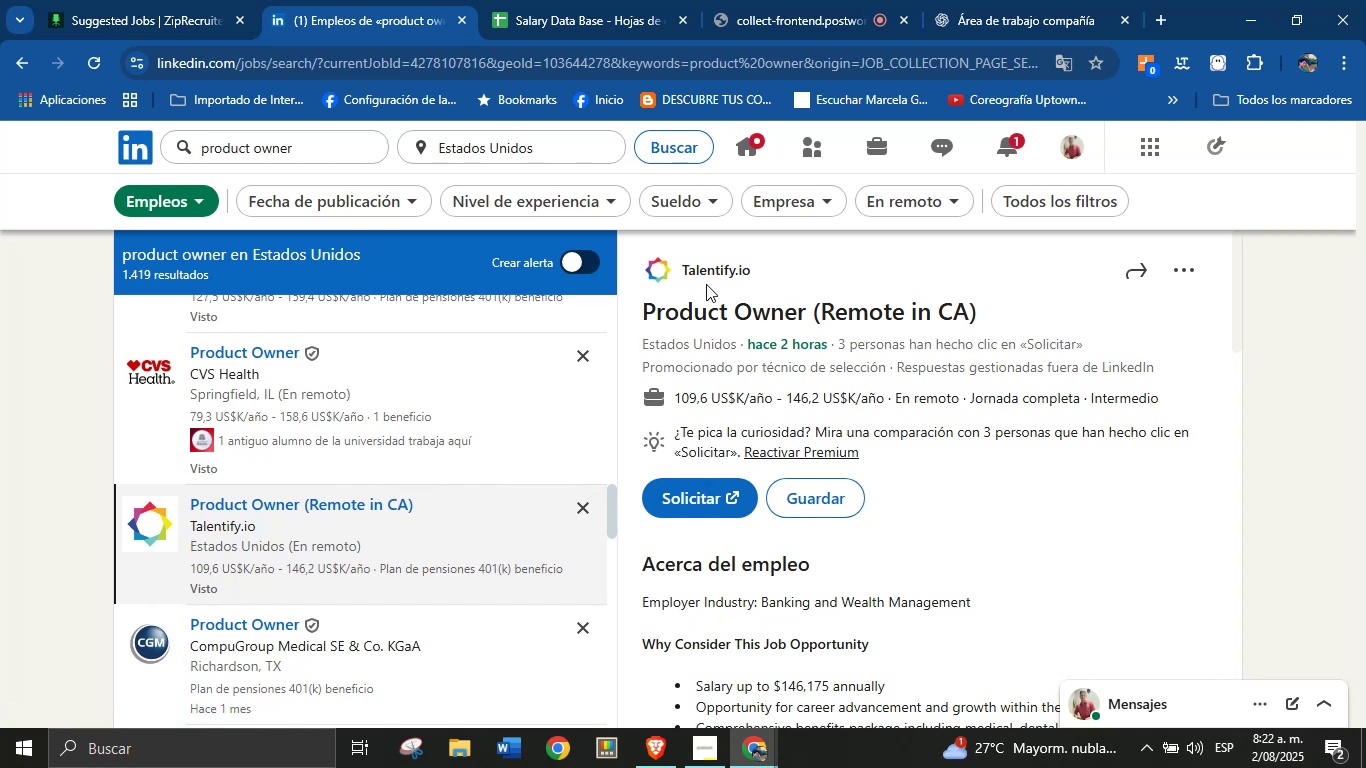 
wait(16.12)
 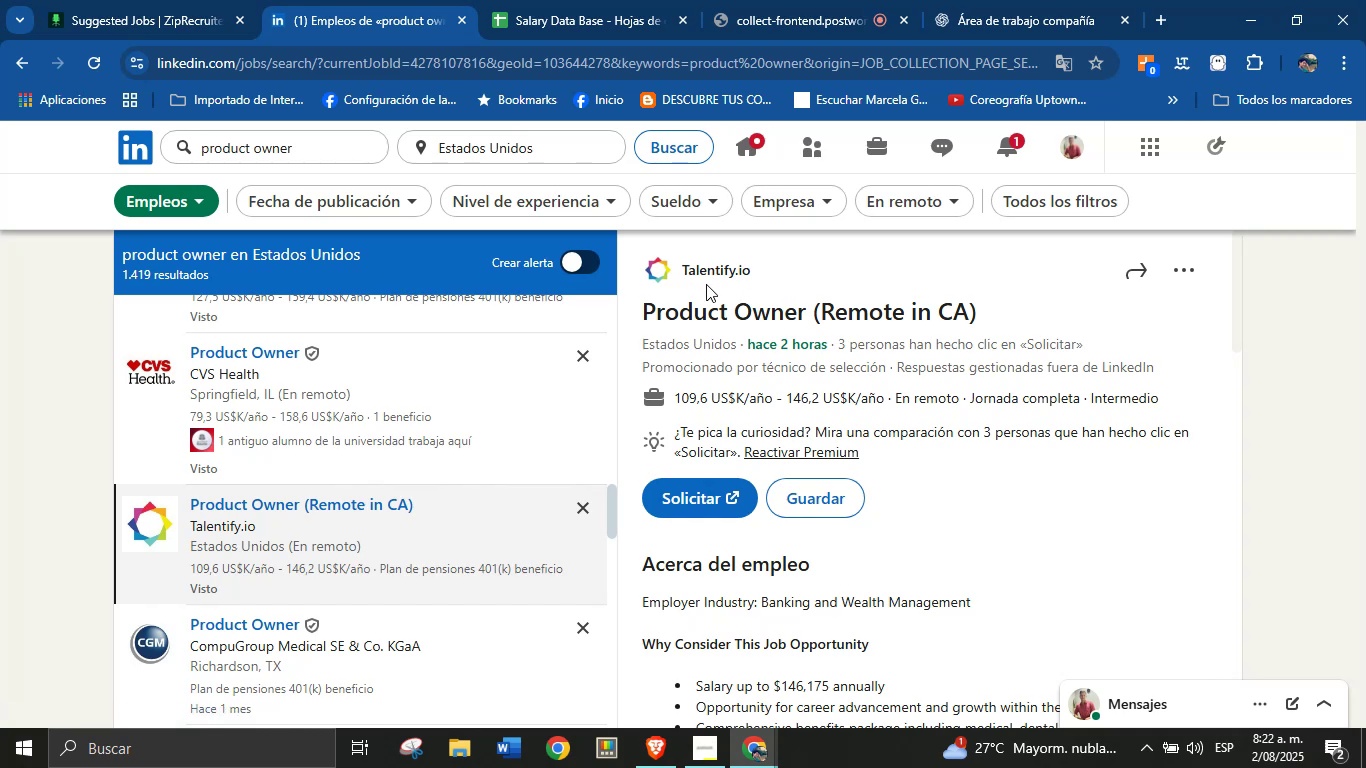 
left_click_drag(start_coordinate=[751, 270], to_coordinate=[685, 280])
 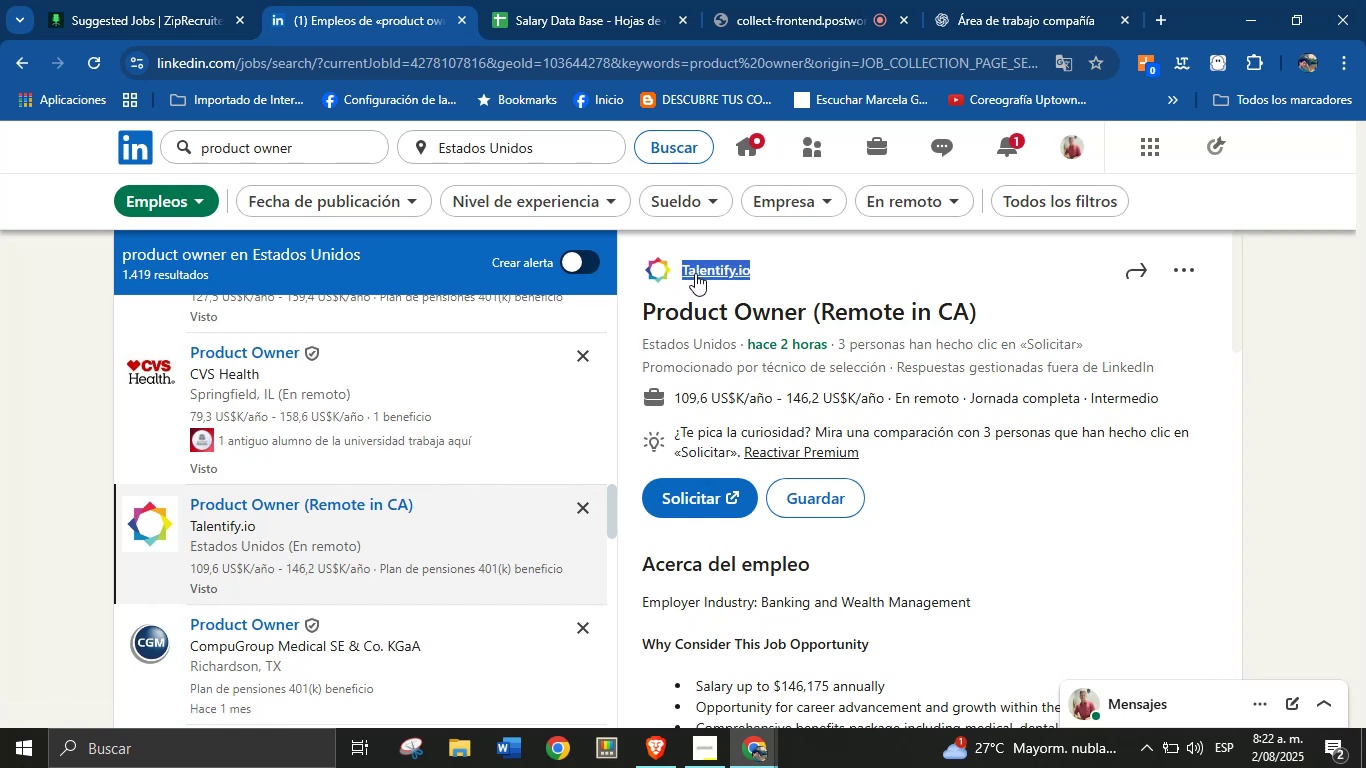 
key(Control+C)
 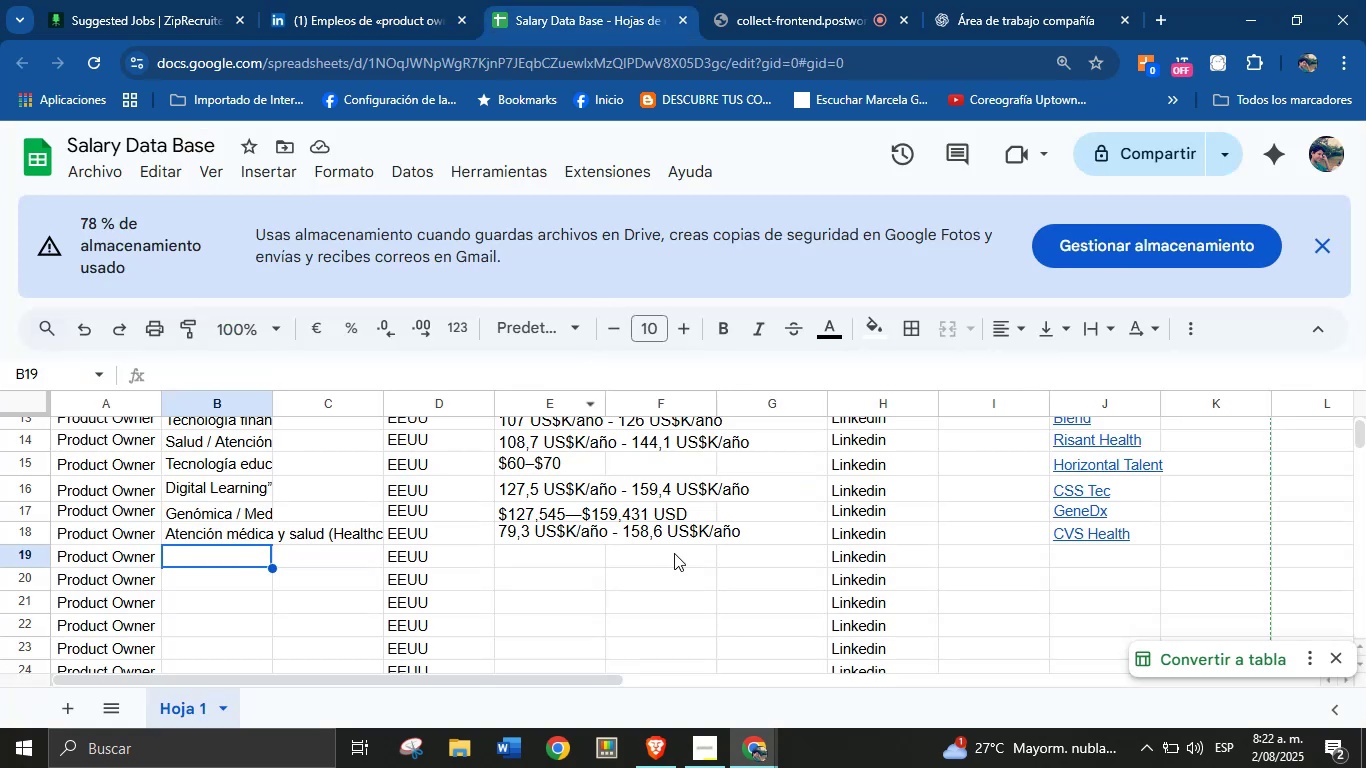 
left_click([1120, 561])
 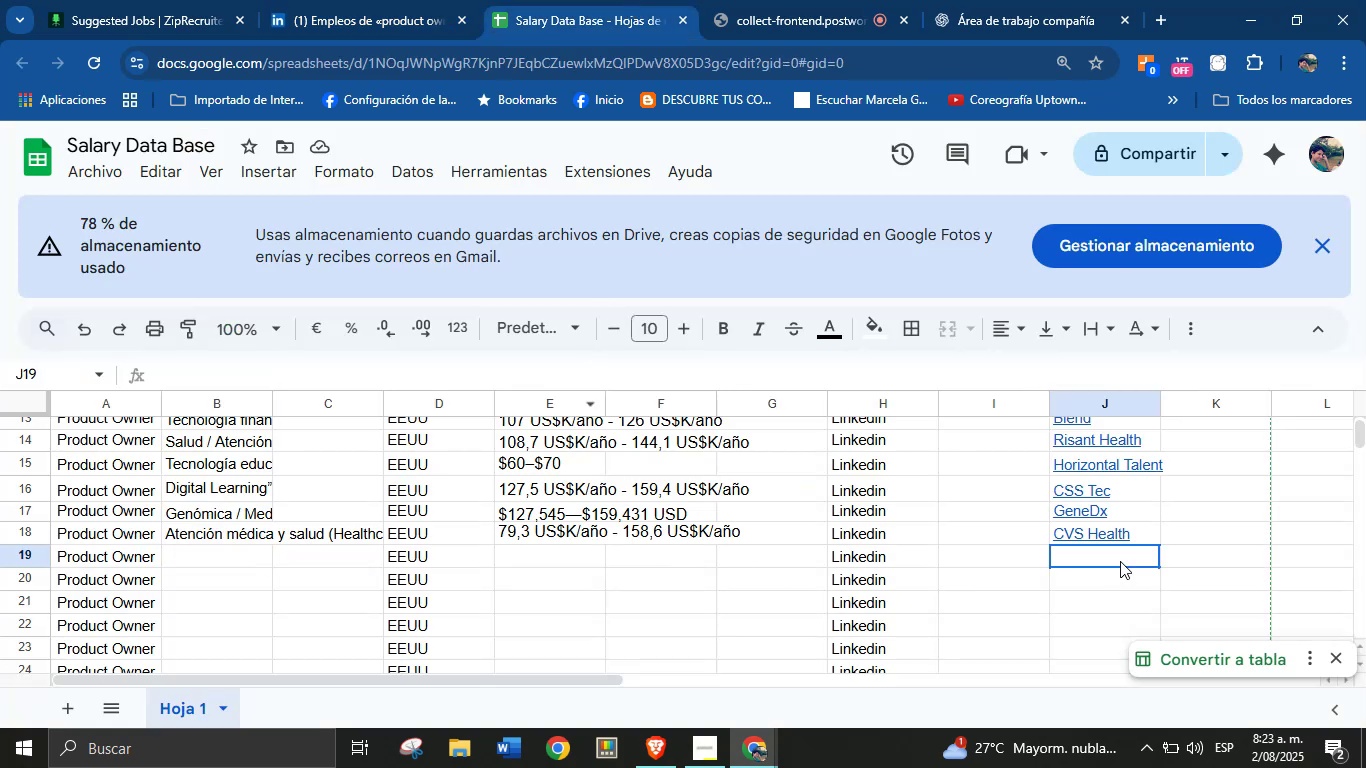 
key(Control+V)
 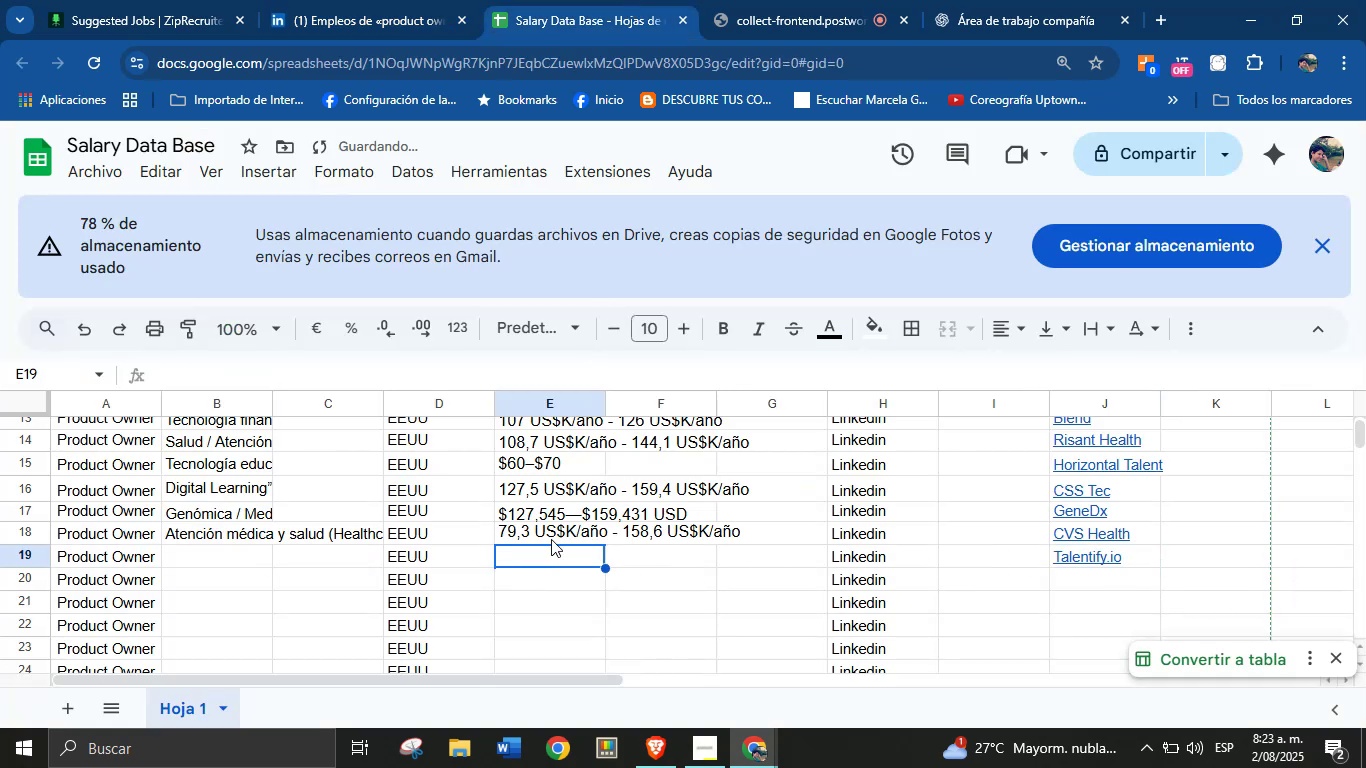 
left_click([365, 0])
 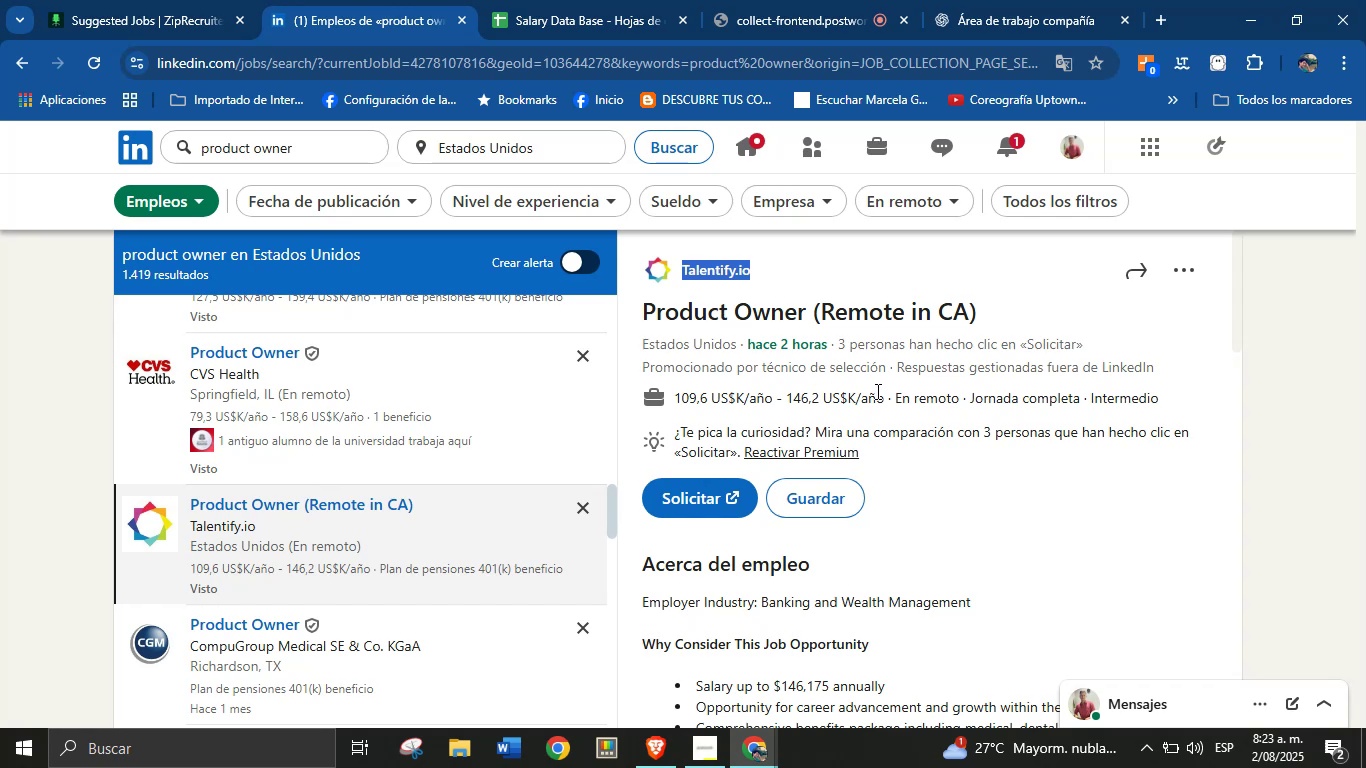 
left_click([911, 401])
 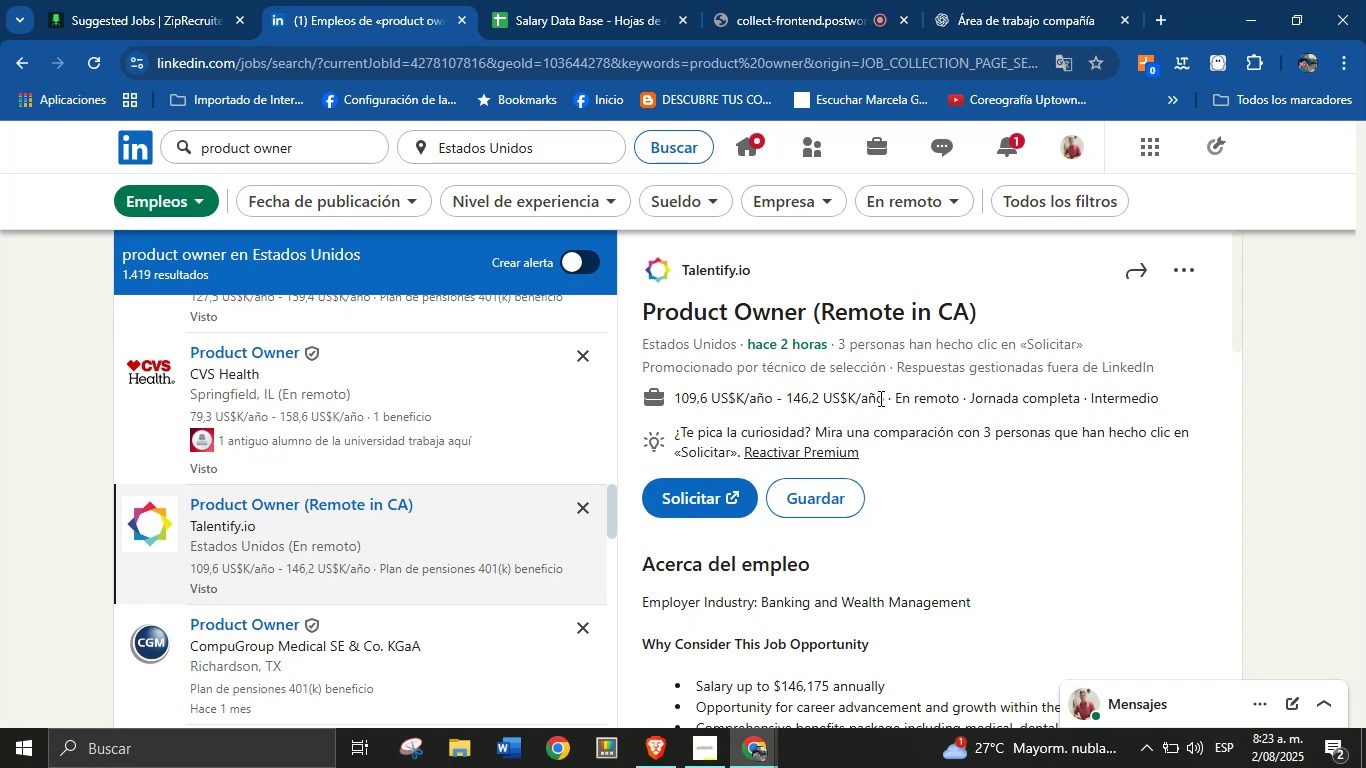 
left_click_drag(start_coordinate=[882, 398], to_coordinate=[675, 399])
 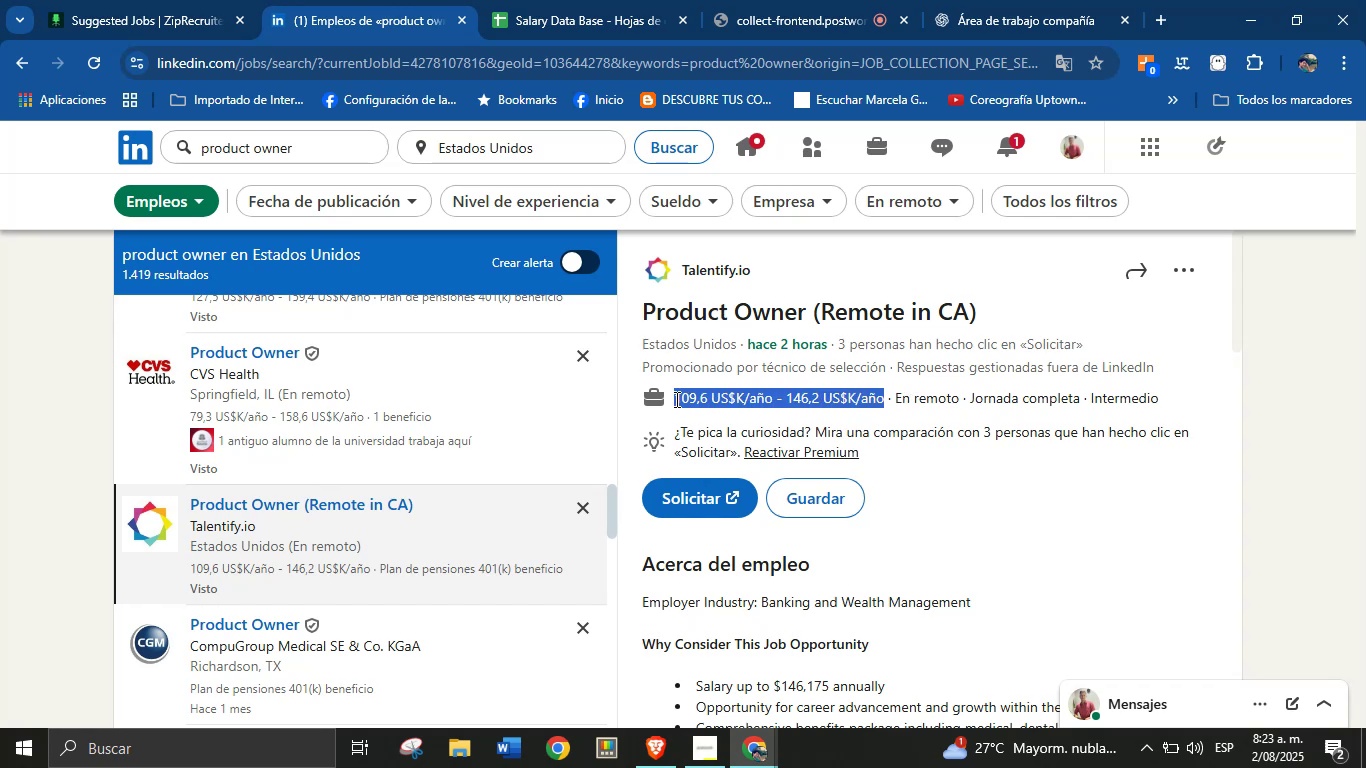 
key(Control+C)
 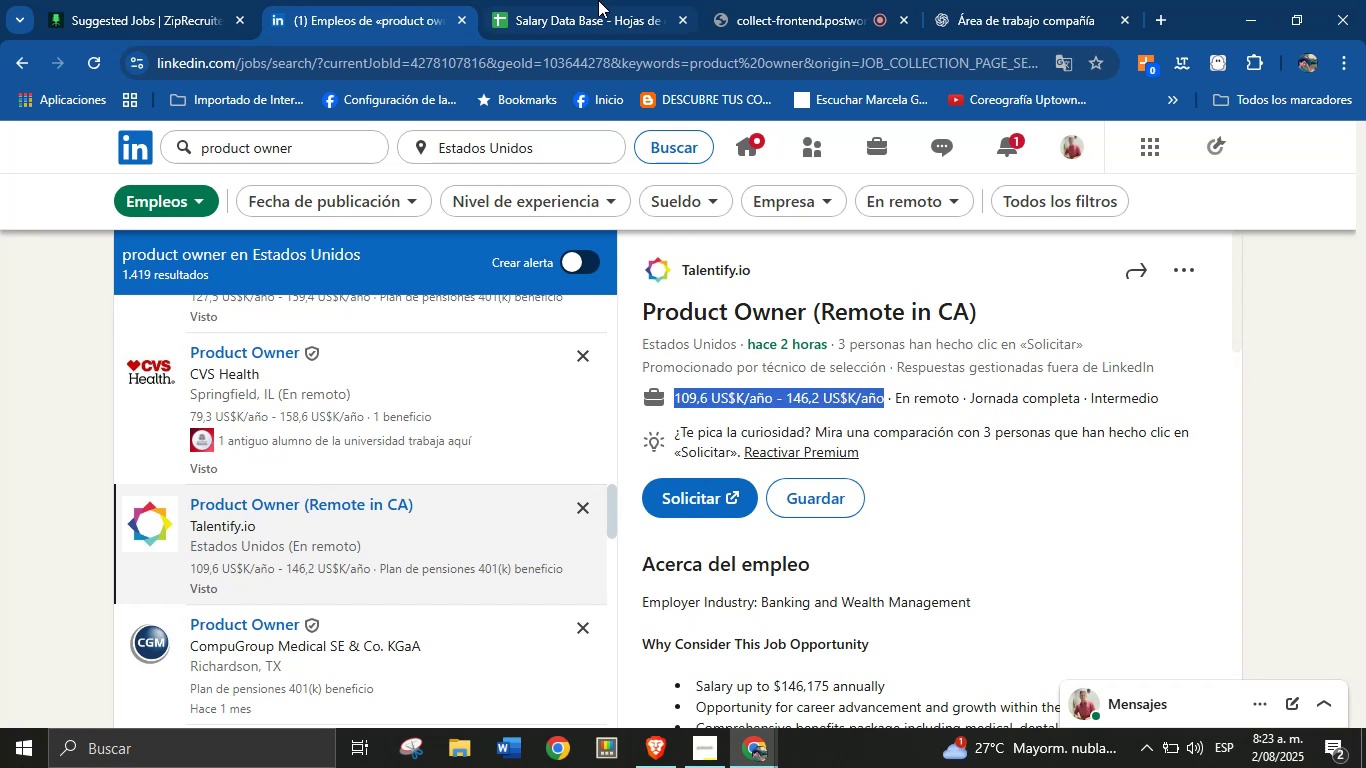 
left_click([597, 0])
 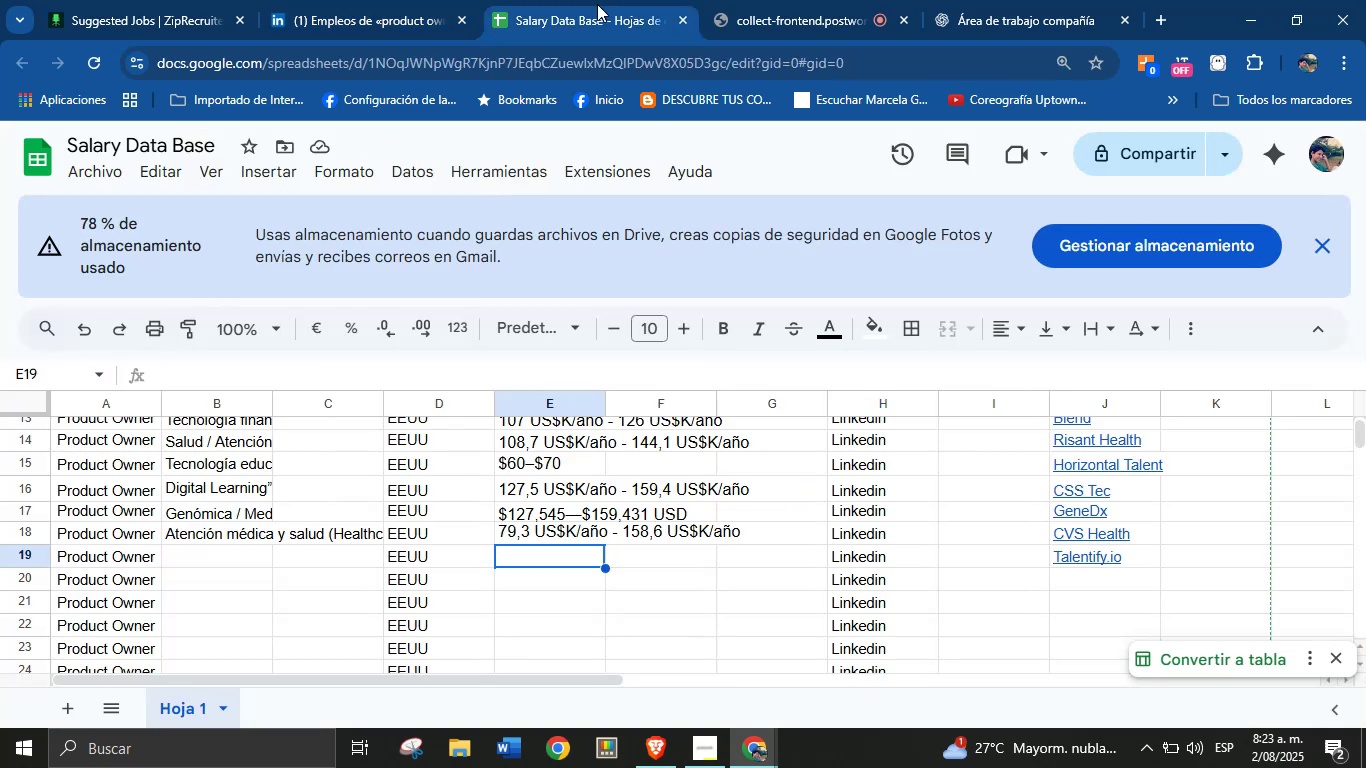 
key(Control+V)
 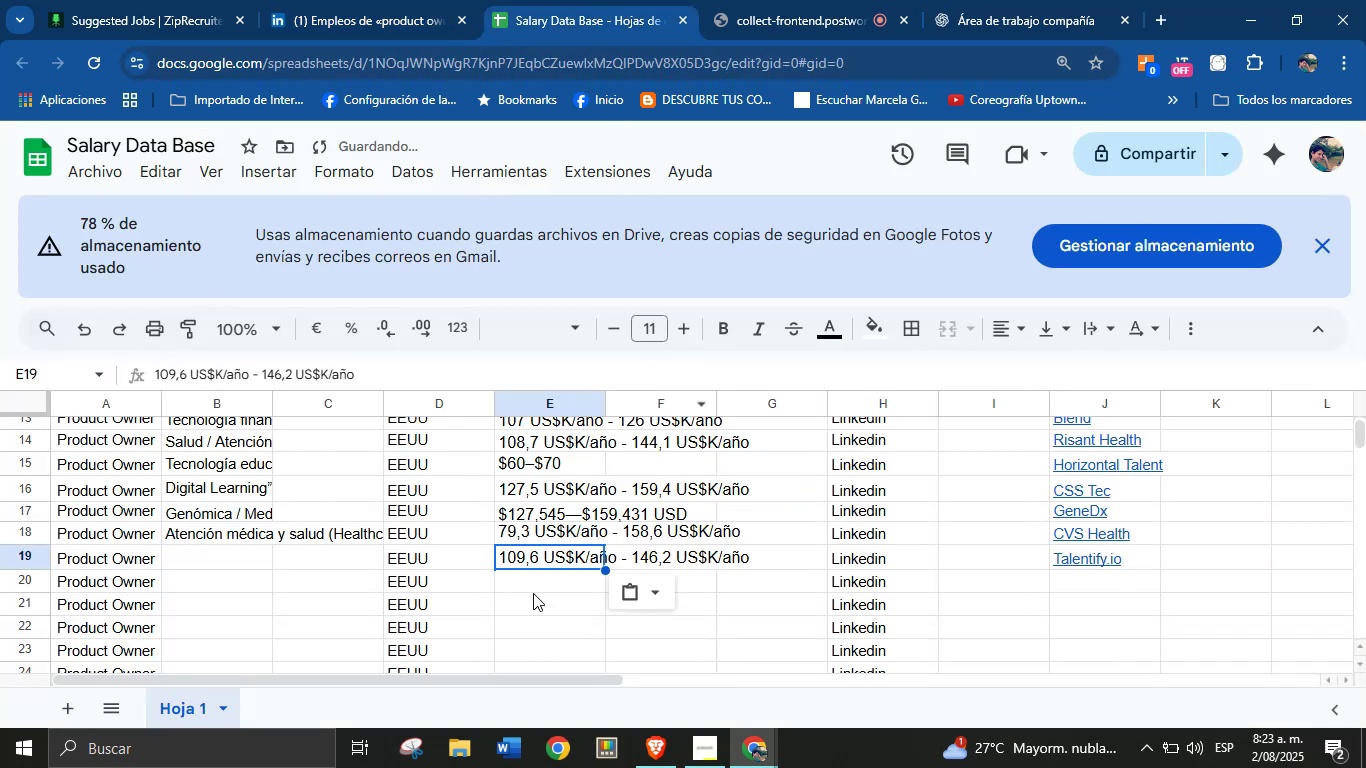 
left_click([536, 587])
 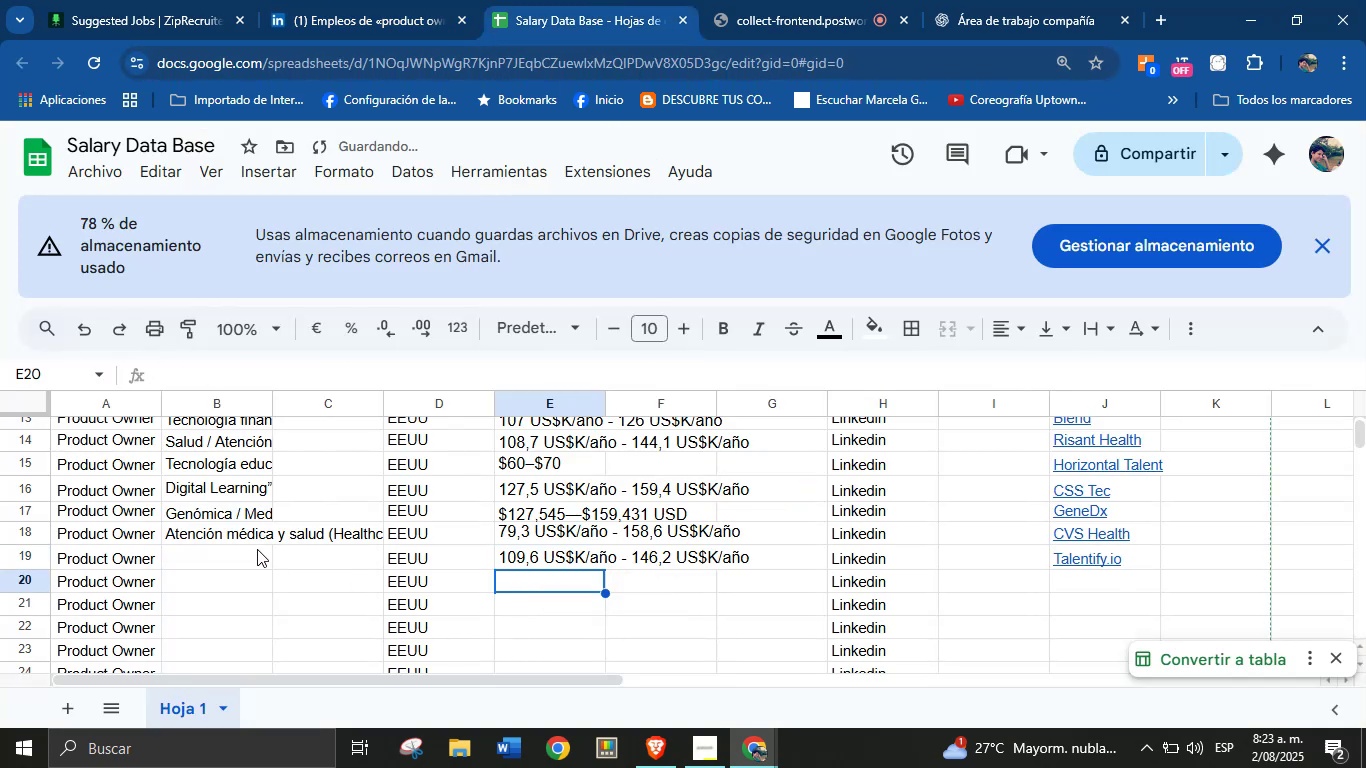 
left_click([253, 549])
 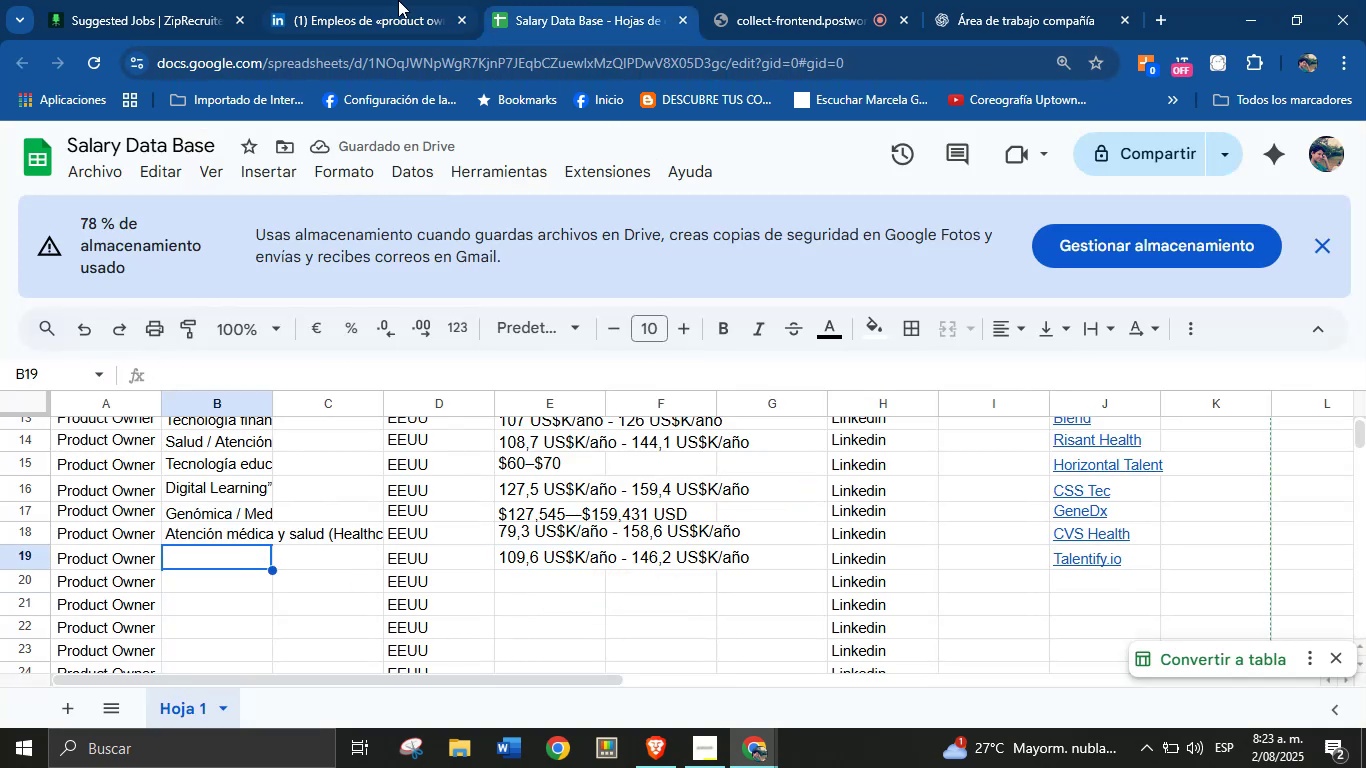 
left_click([408, 0])
 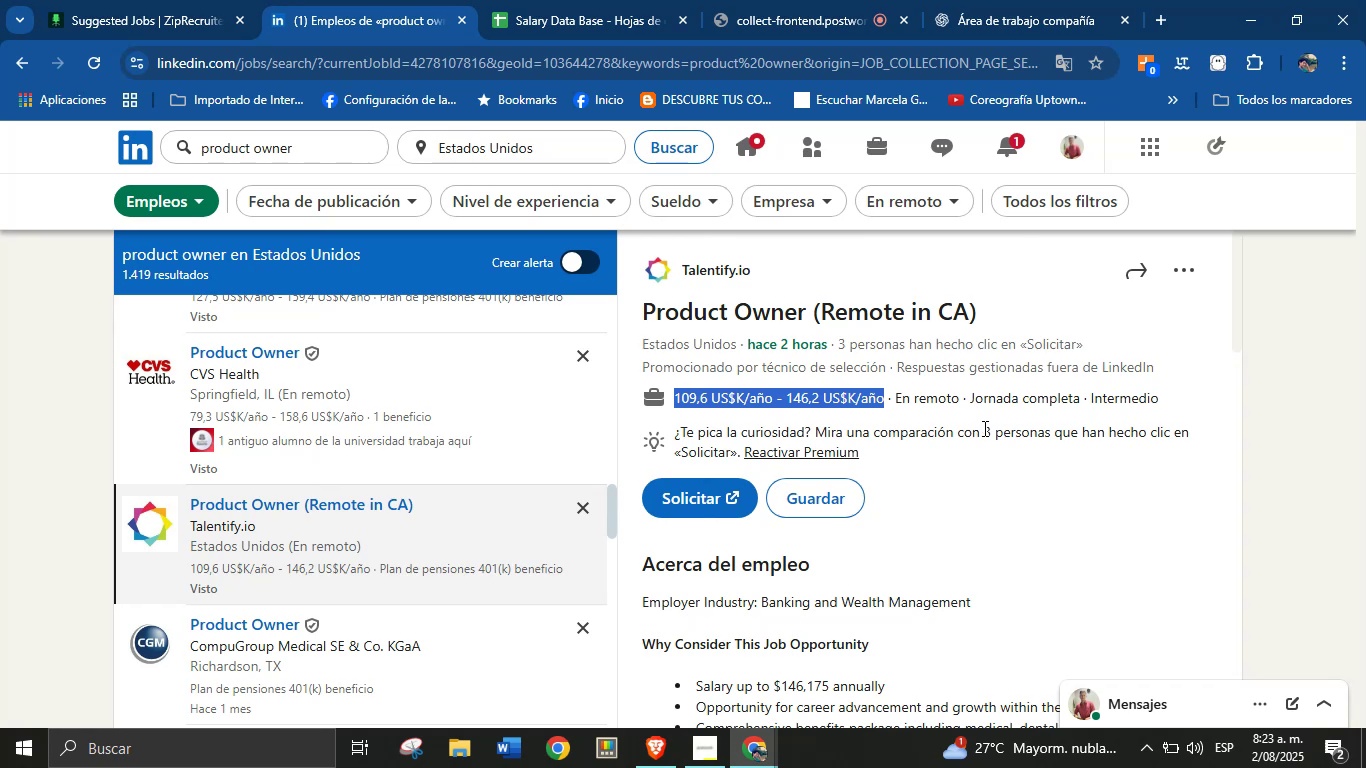 
left_click([984, 428])
 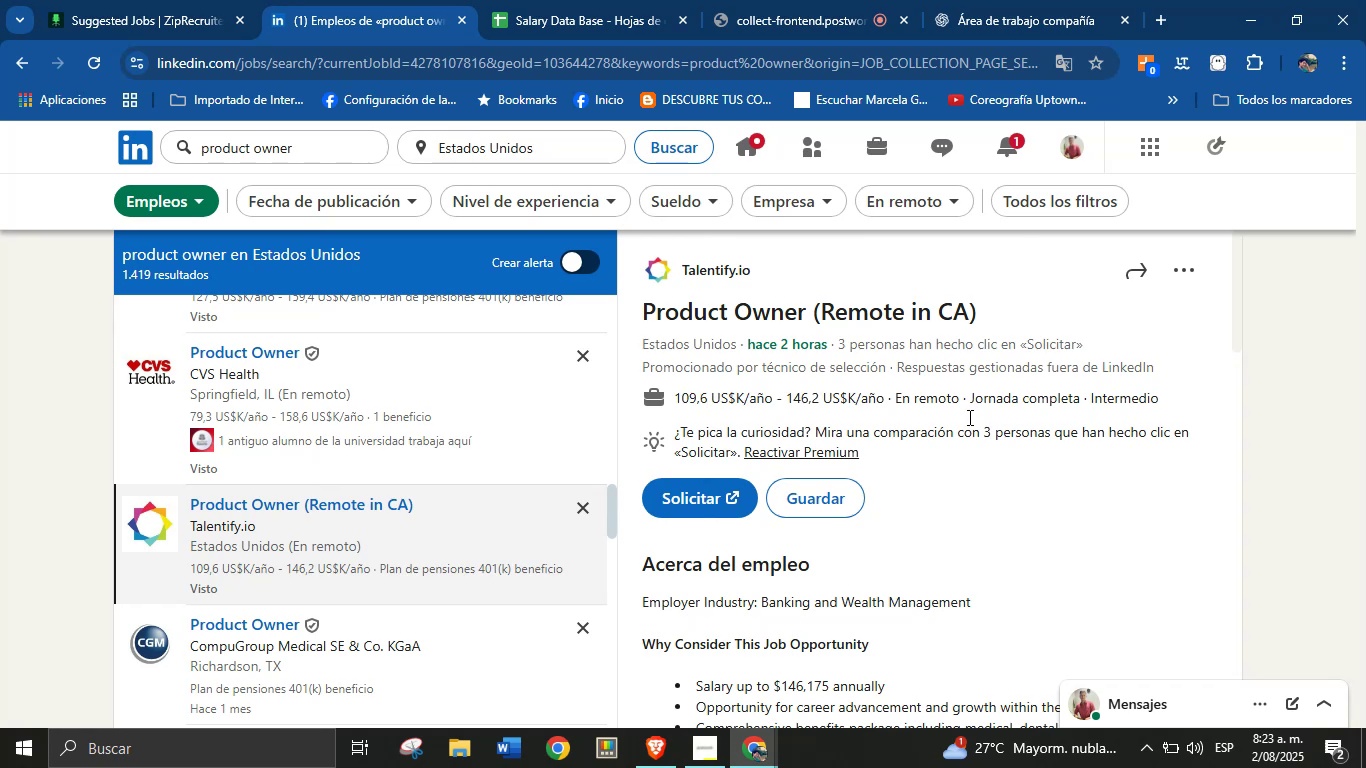 
left_click([528, 0])
 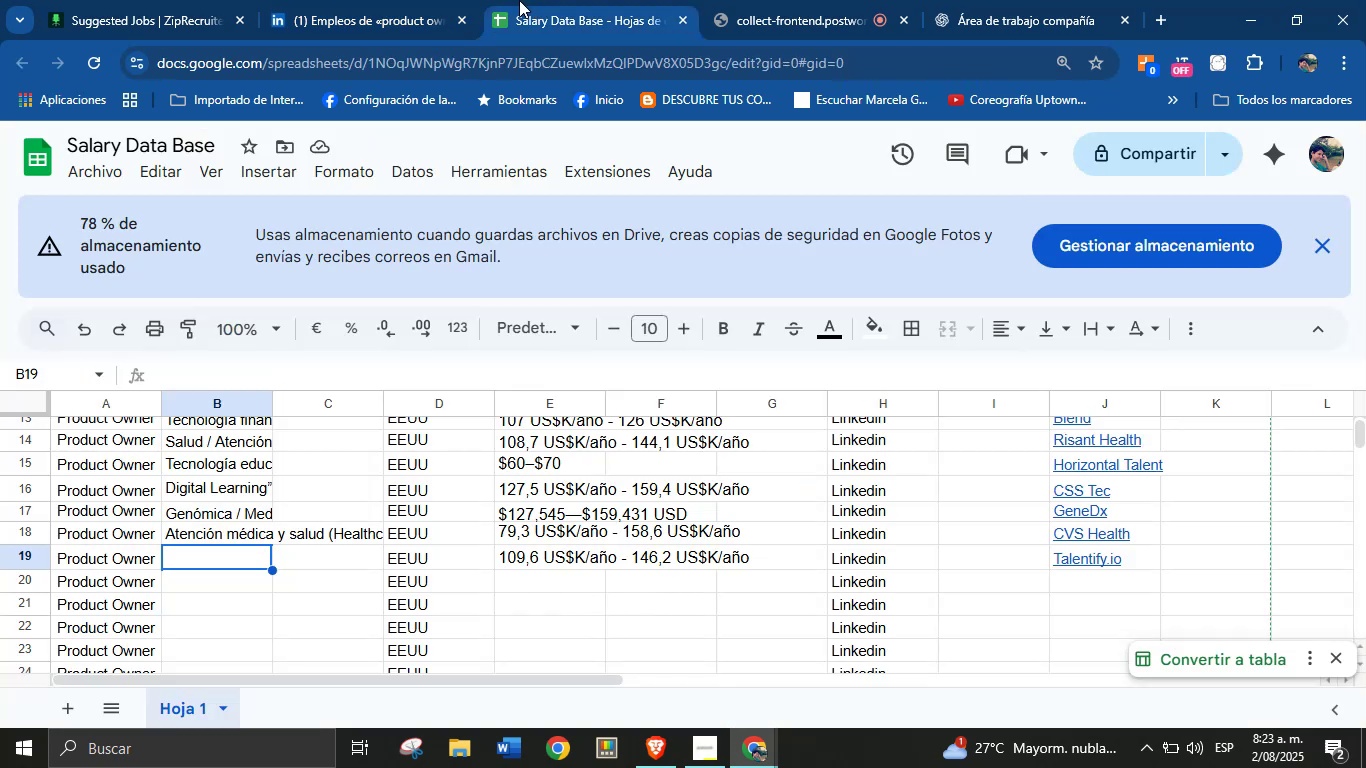 
left_click_drag(start_coordinate=[420, 0], to_coordinate=[407, 0])
 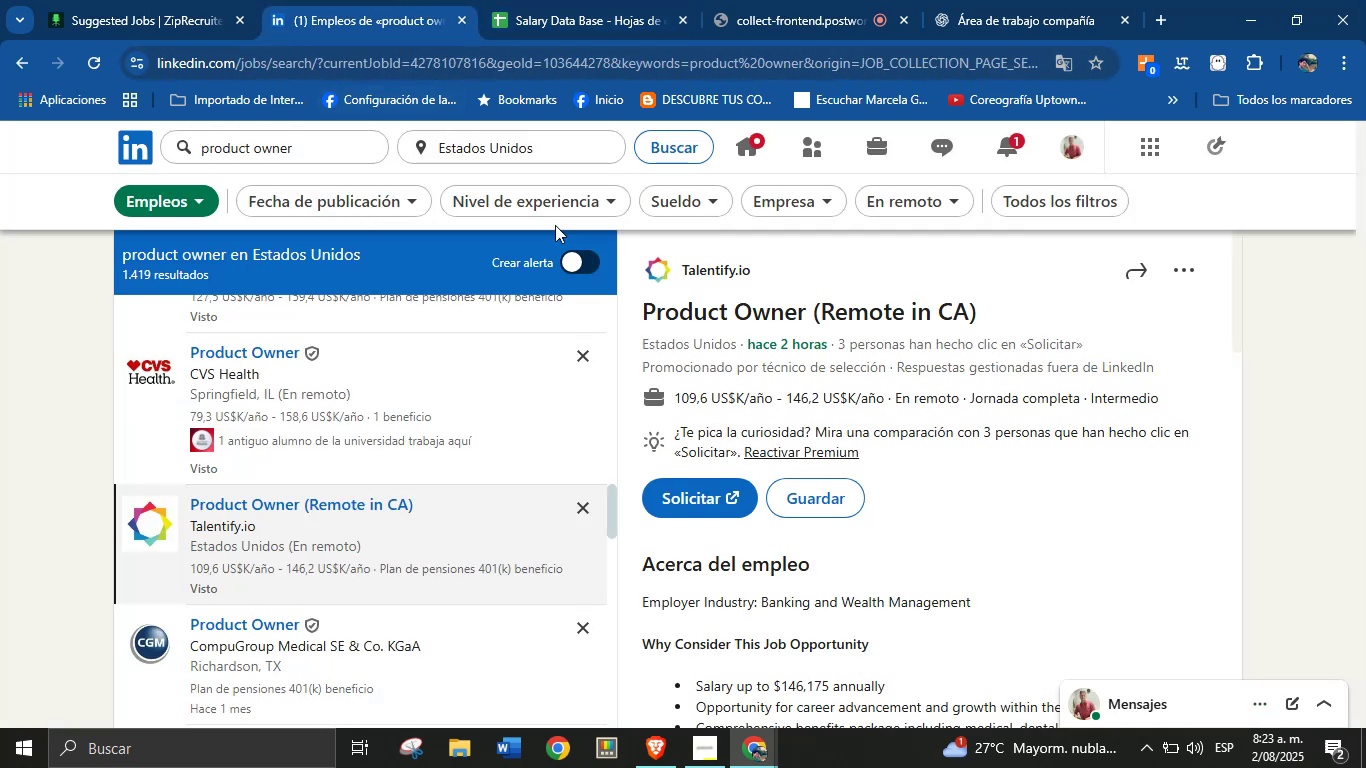 
scroll: coordinate [710, 410], scroll_direction: down, amount: 2.0
 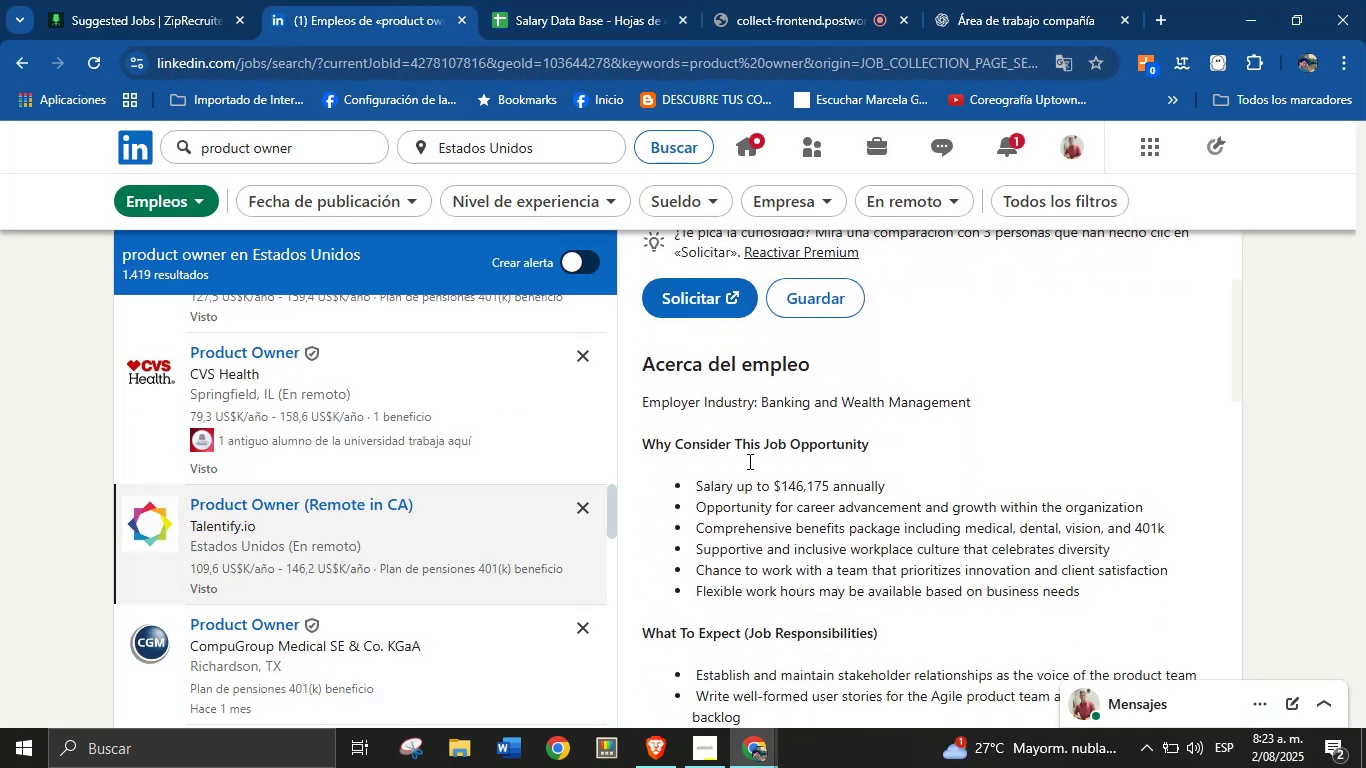 
scroll: coordinate [763, 476], scroll_direction: up, amount: 1.0
 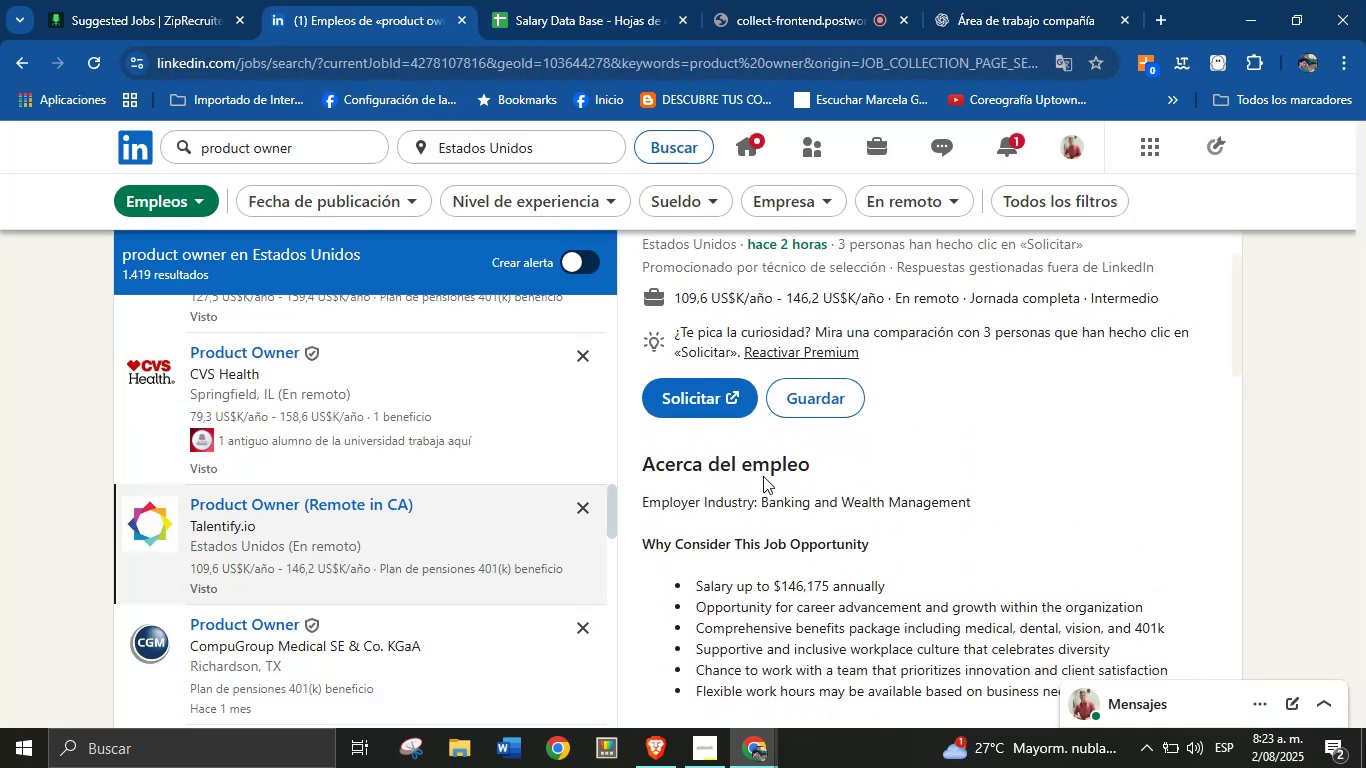 
scroll: coordinate [763, 476], scroll_direction: down, amount: 1.0
 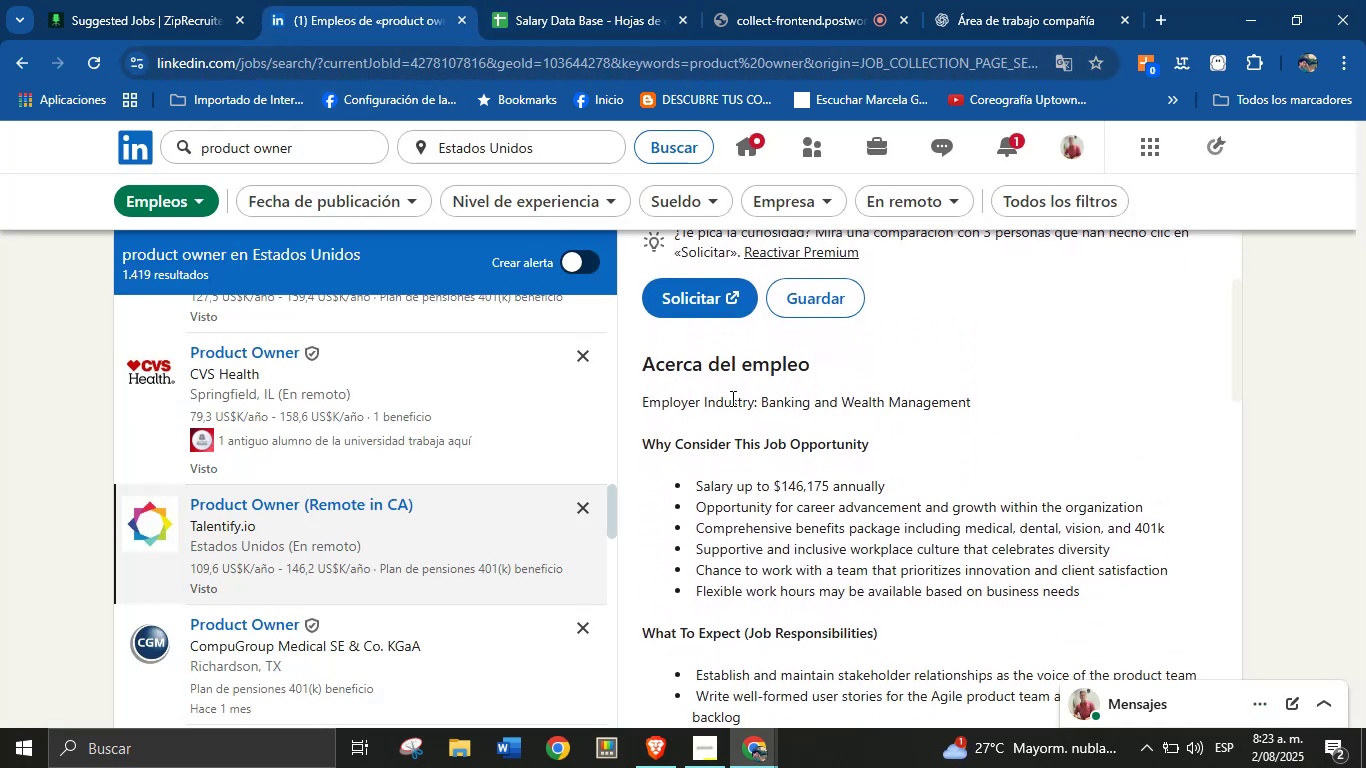 
scroll: coordinate [734, 446], scroll_direction: up, amount: 3.0
 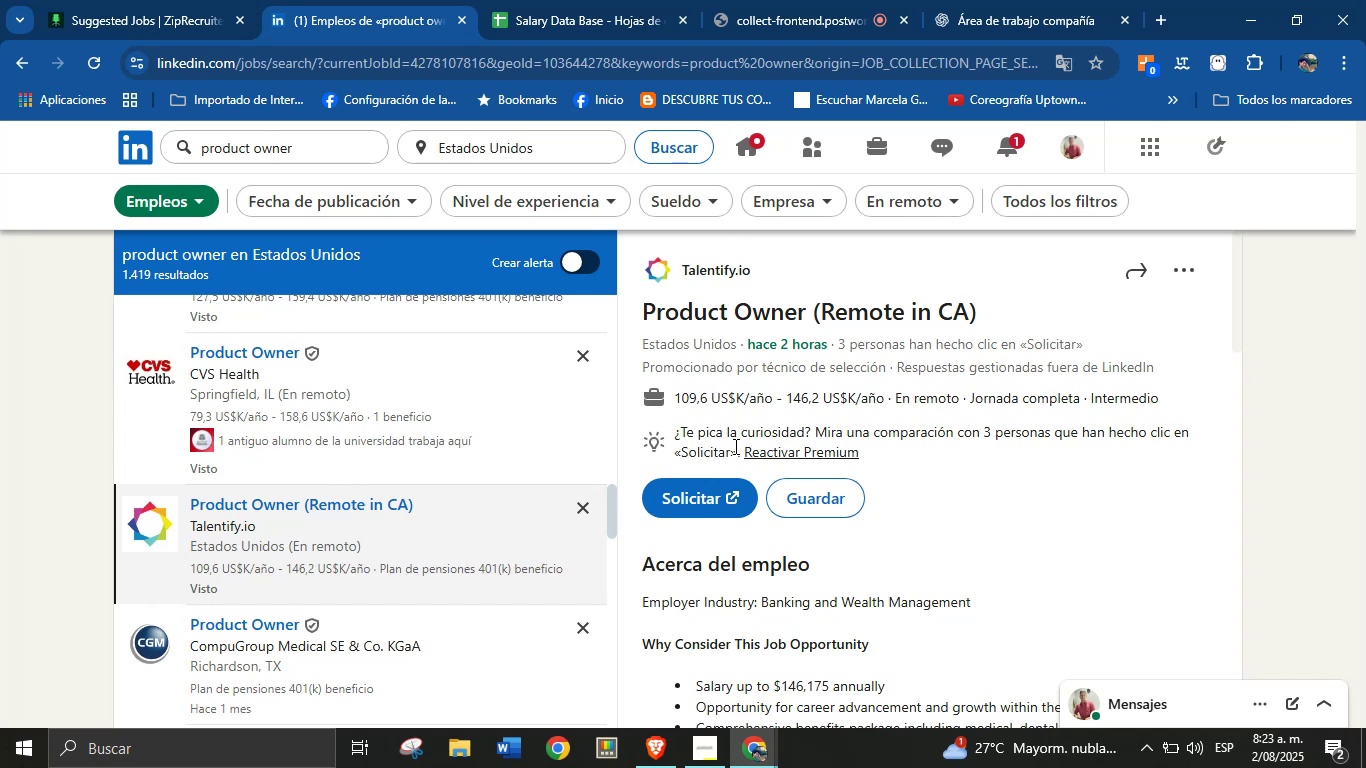 
scroll: coordinate [714, 480], scroll_direction: down, amount: 5.0
 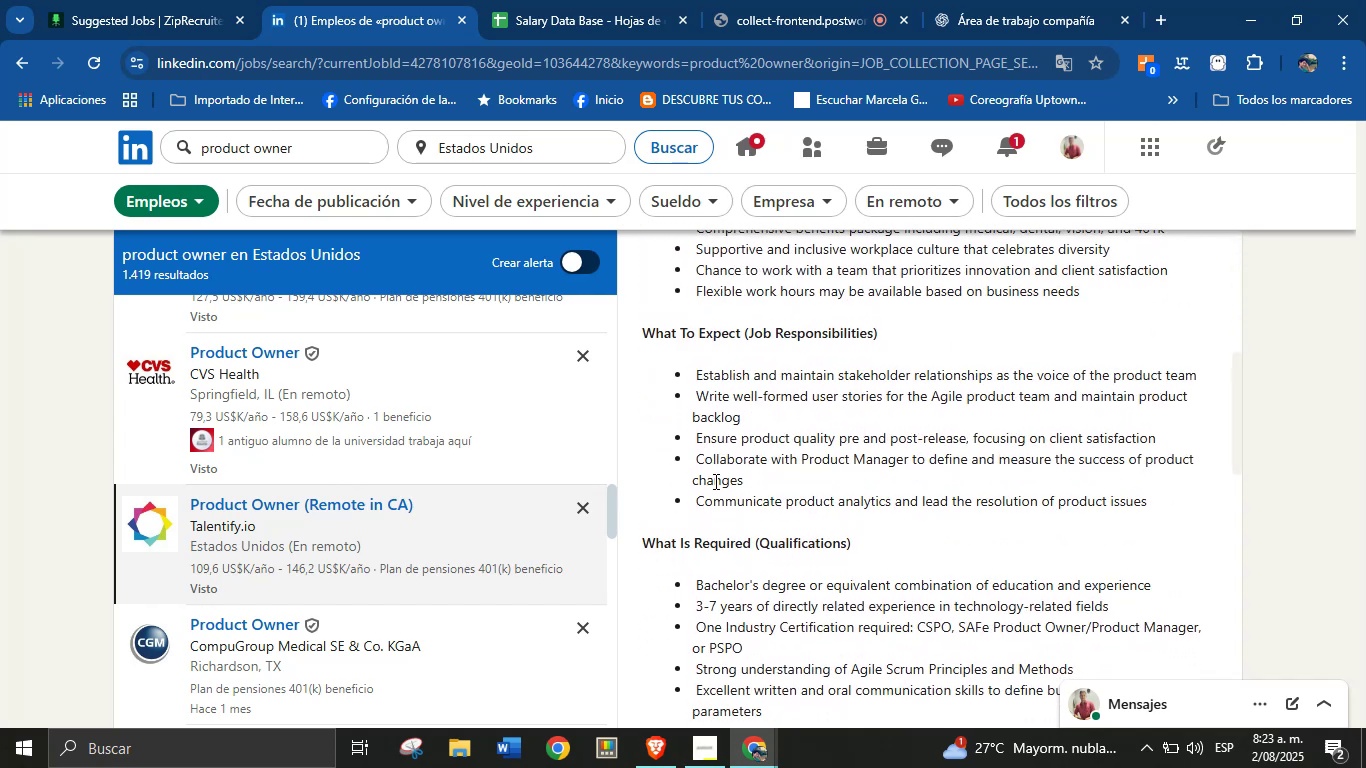 
scroll: coordinate [715, 478], scroll_direction: up, amount: 2.0
 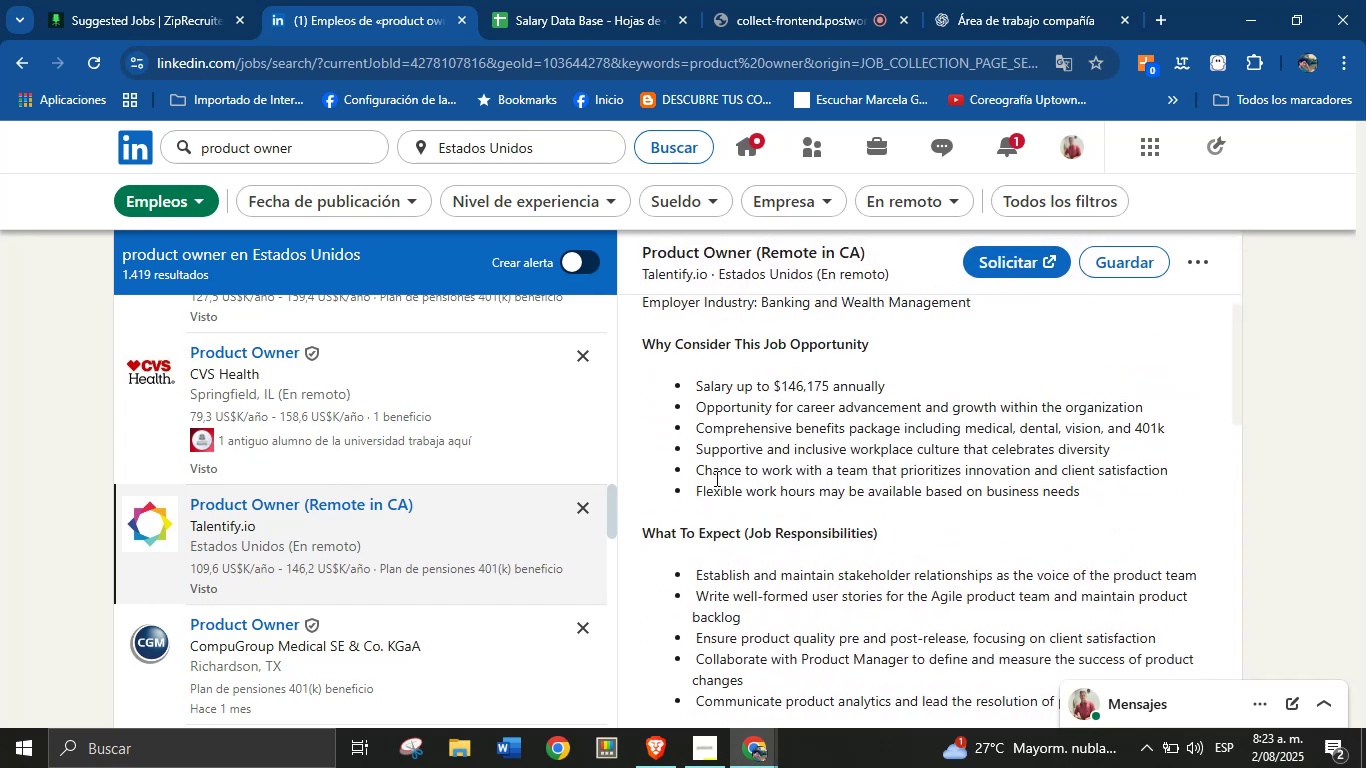 
scroll: coordinate [715, 478], scroll_direction: down, amount: 2.0
 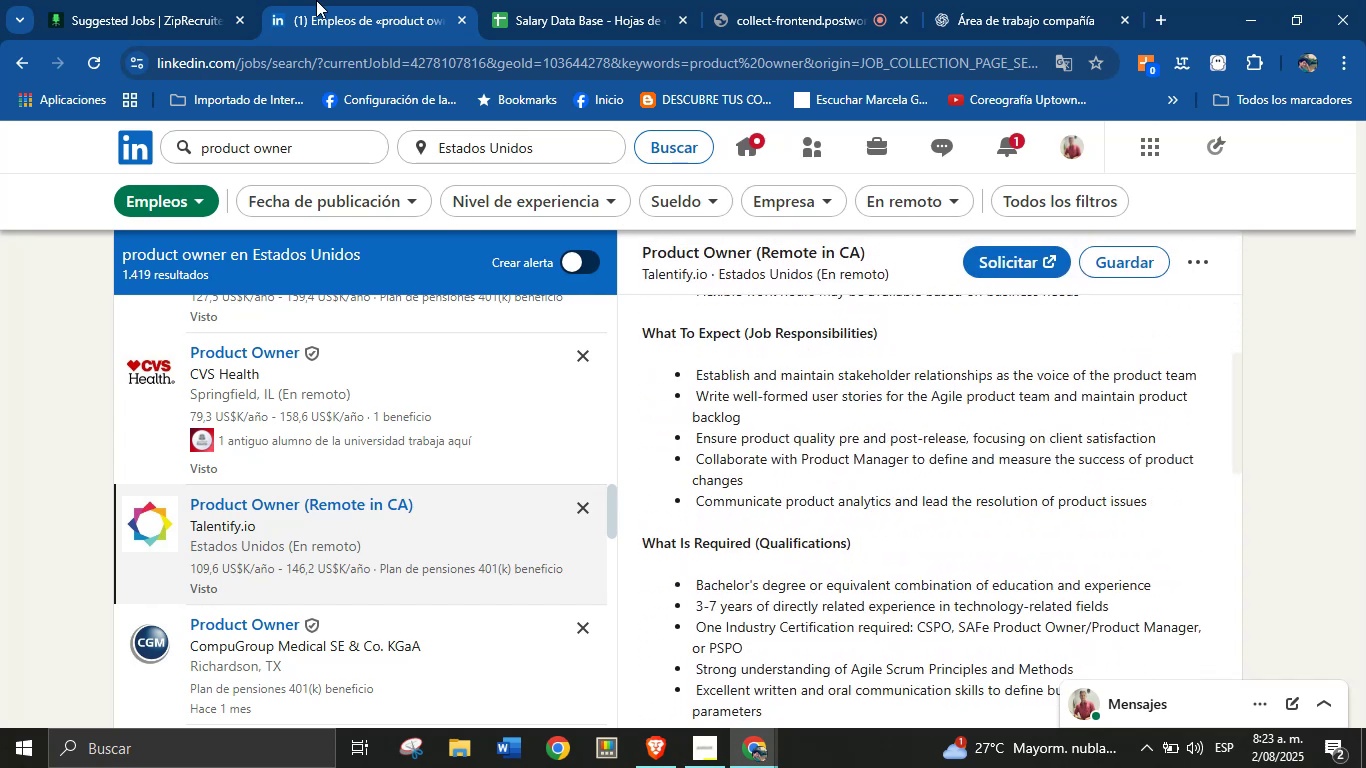 
left_click([523, 0])
 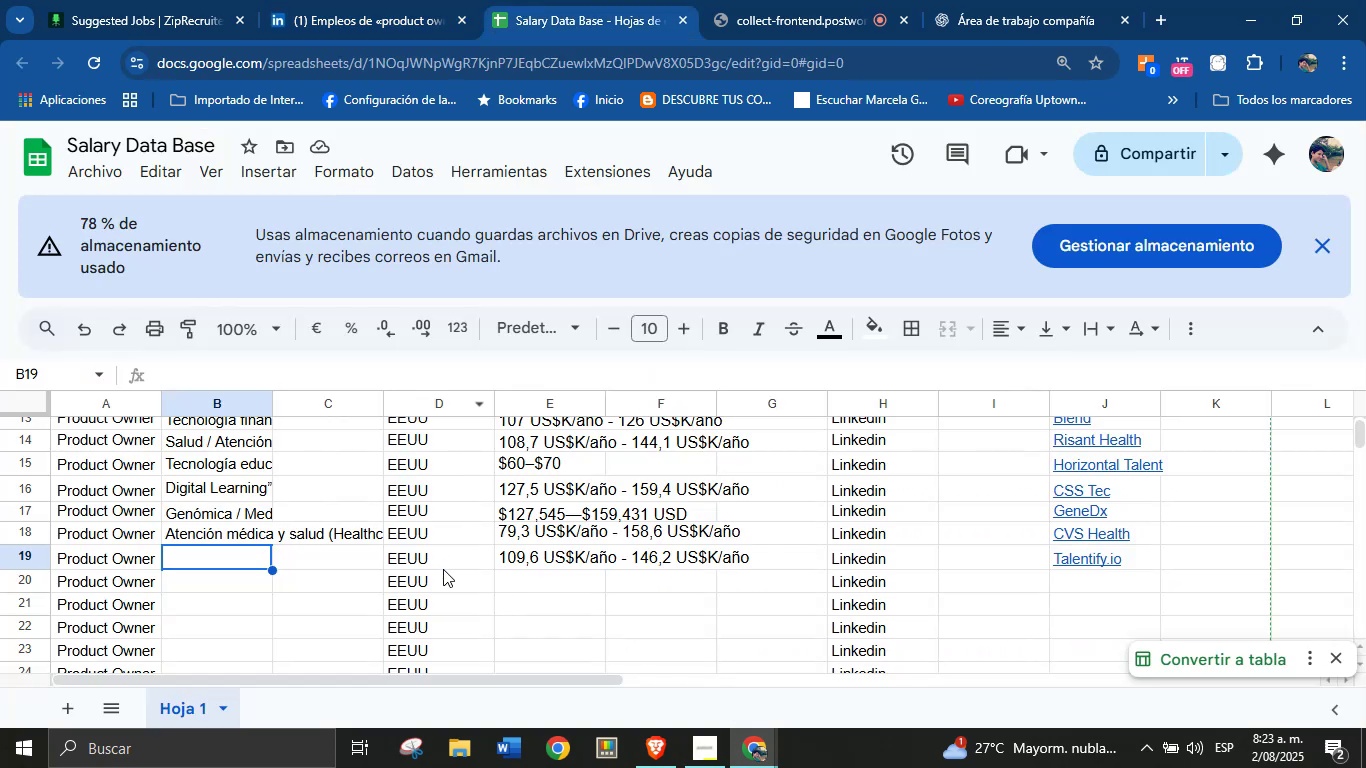 
left_click([352, 563])
 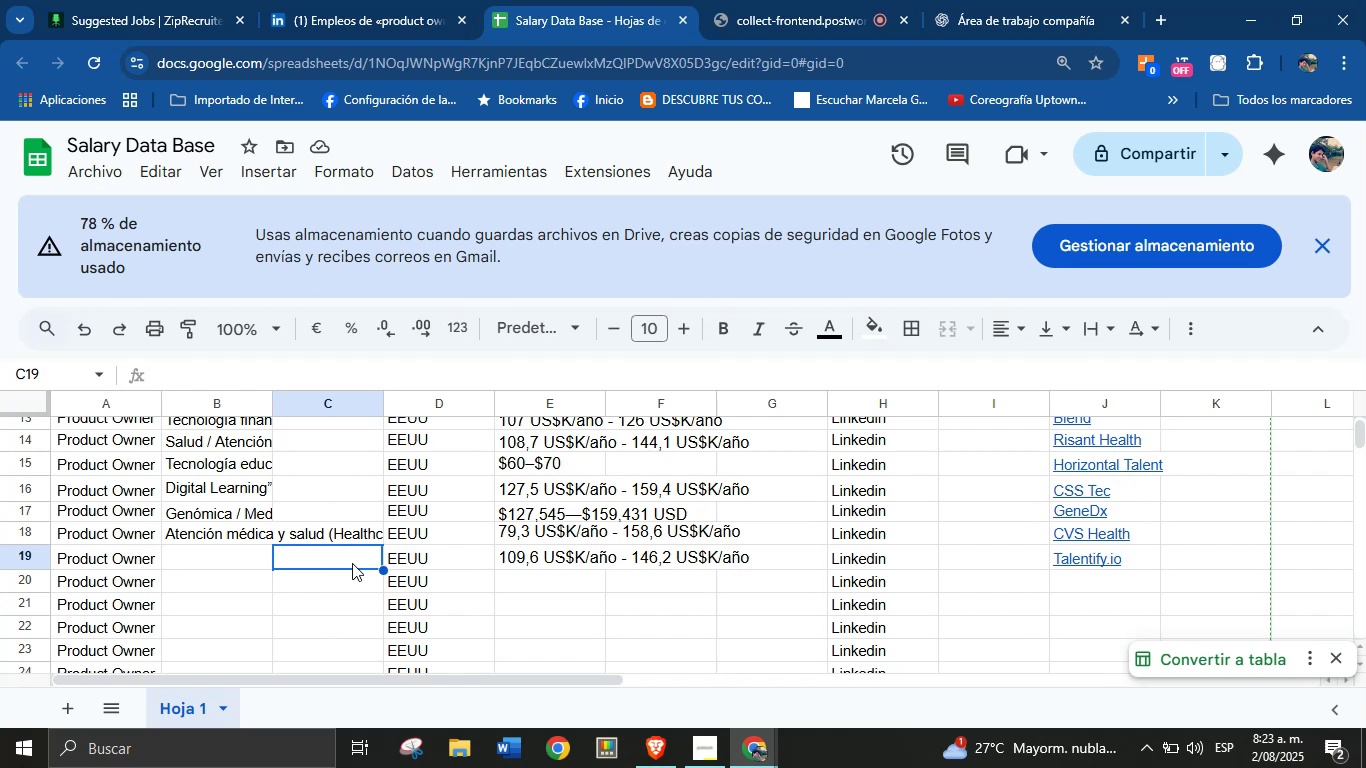 
key(3)
 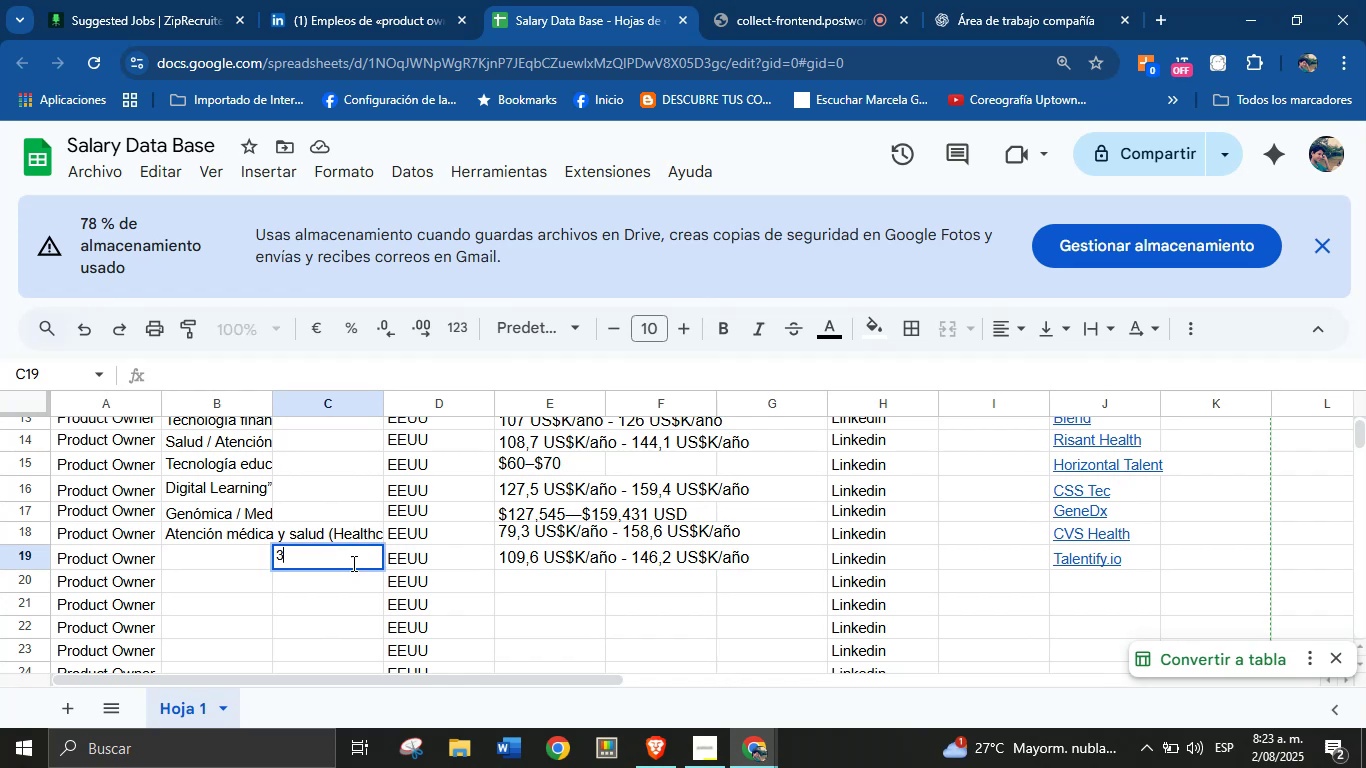 
key(Minus)
 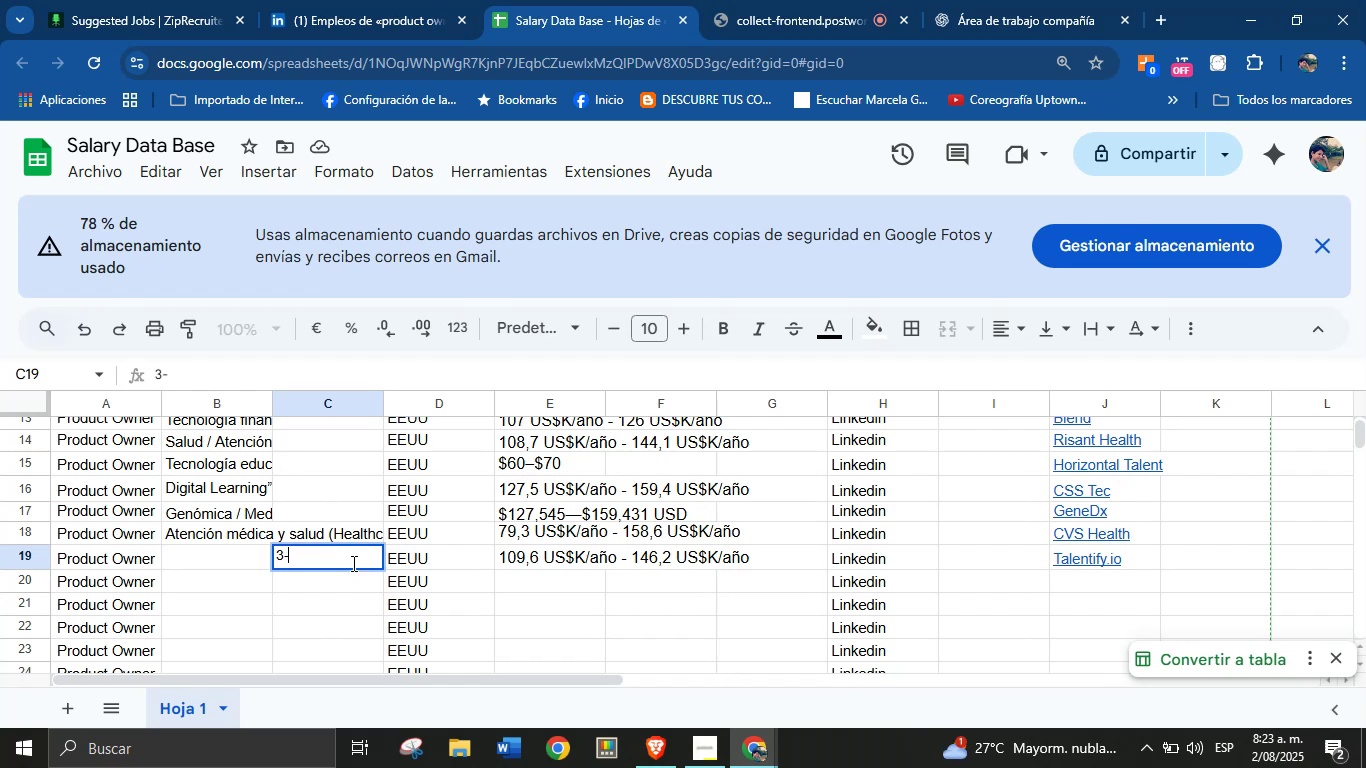 
key(7)
 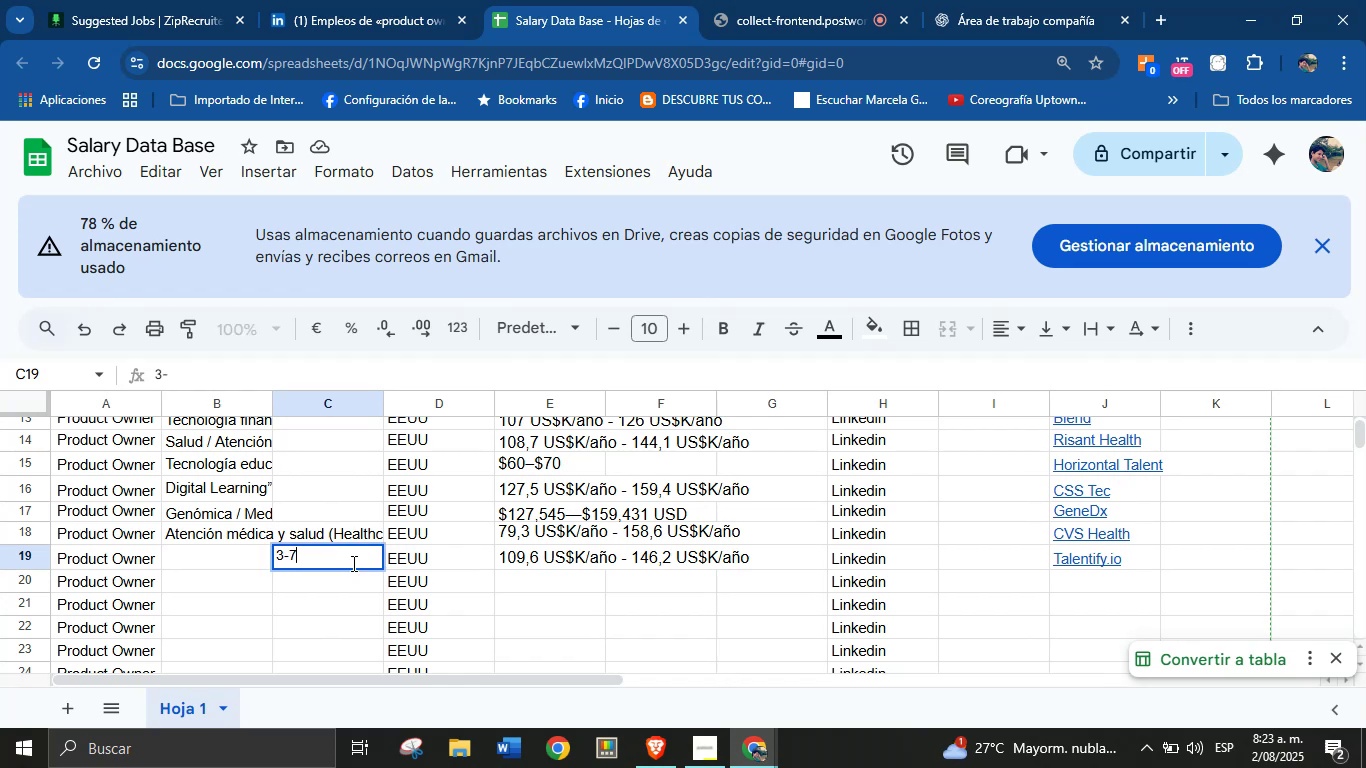 
key(Enter)
 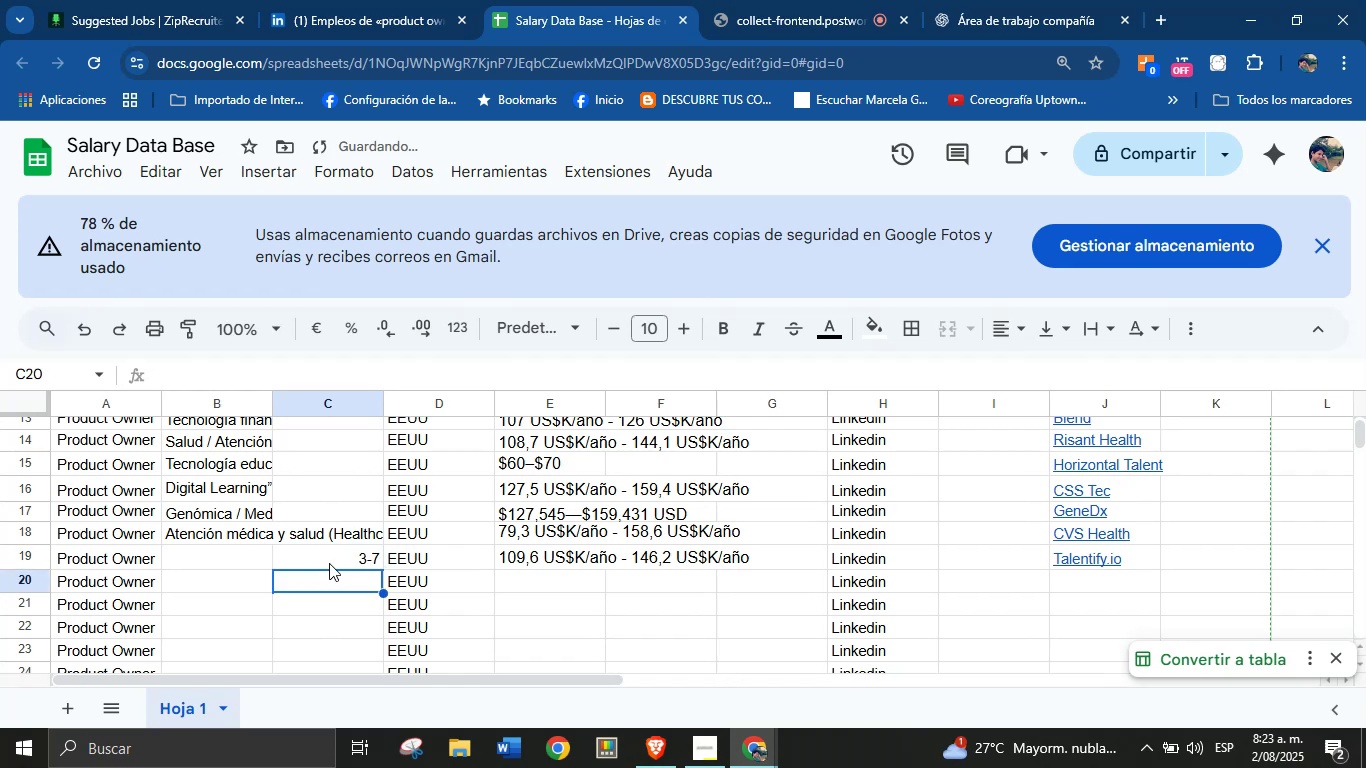 
left_click([220, 552])
 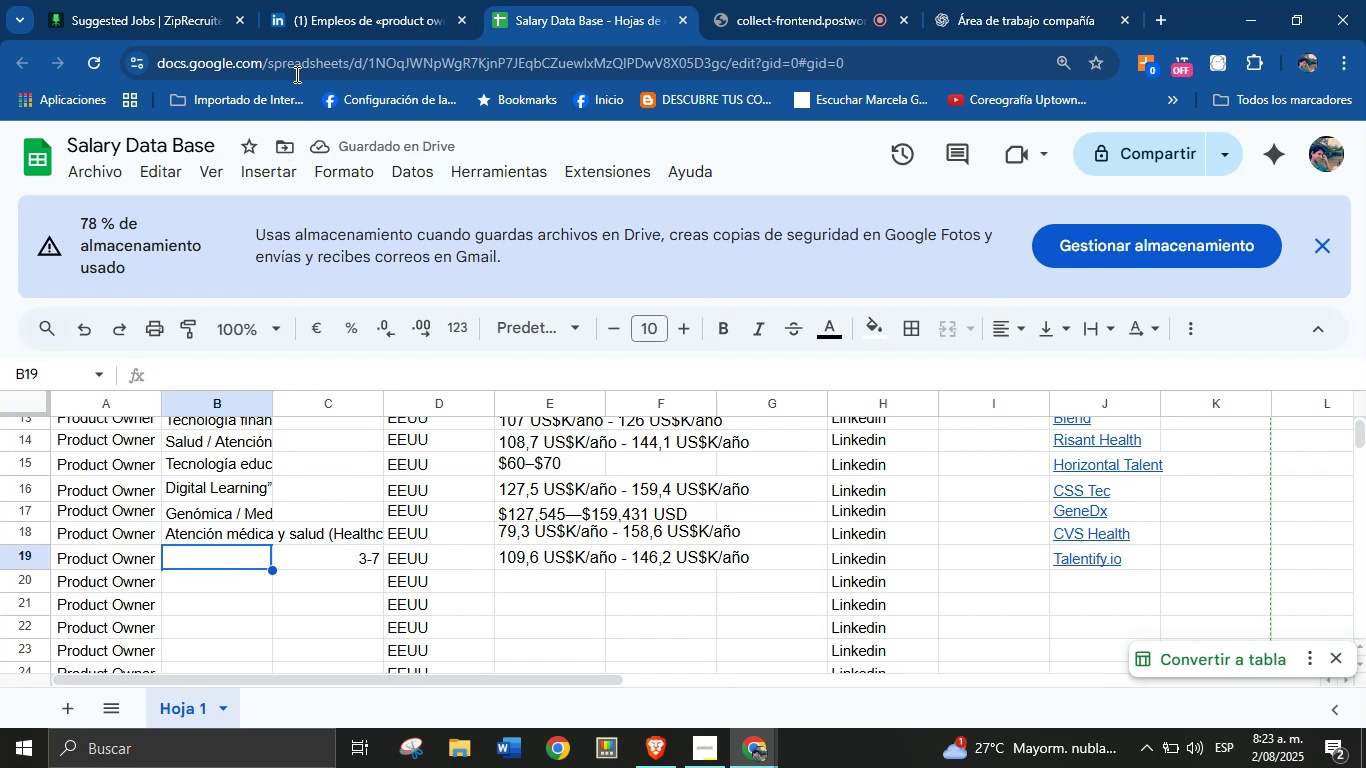 
left_click([329, 2])
 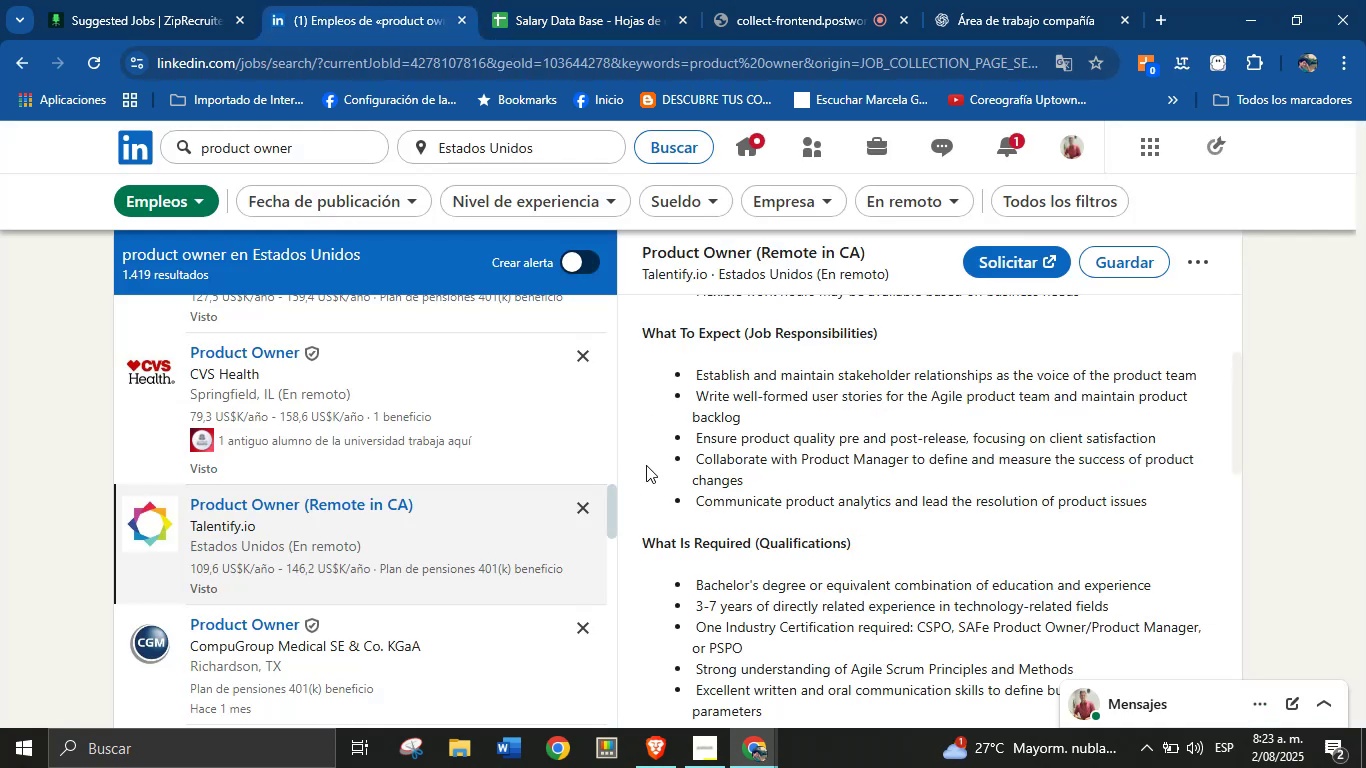 
scroll: coordinate [731, 494], scroll_direction: up, amount: 4.0
 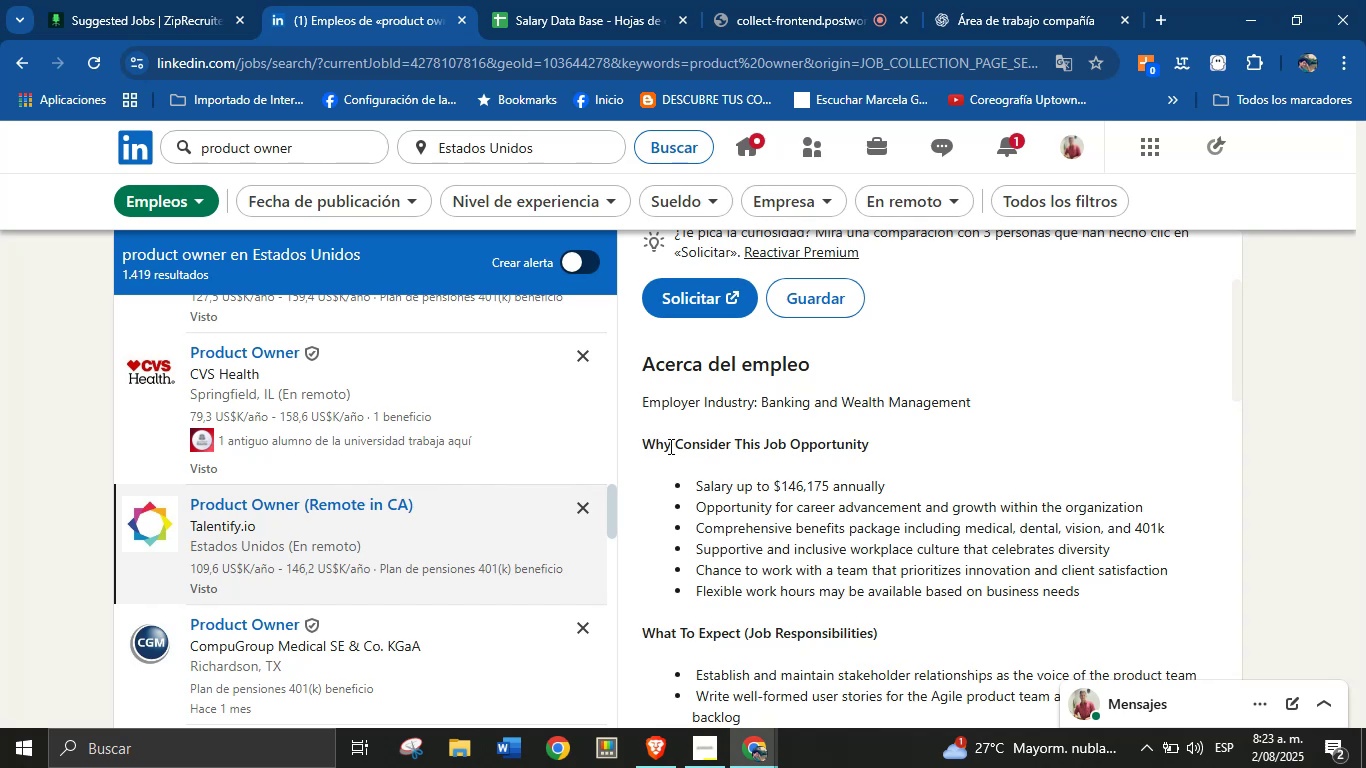 
wait(12.04)
 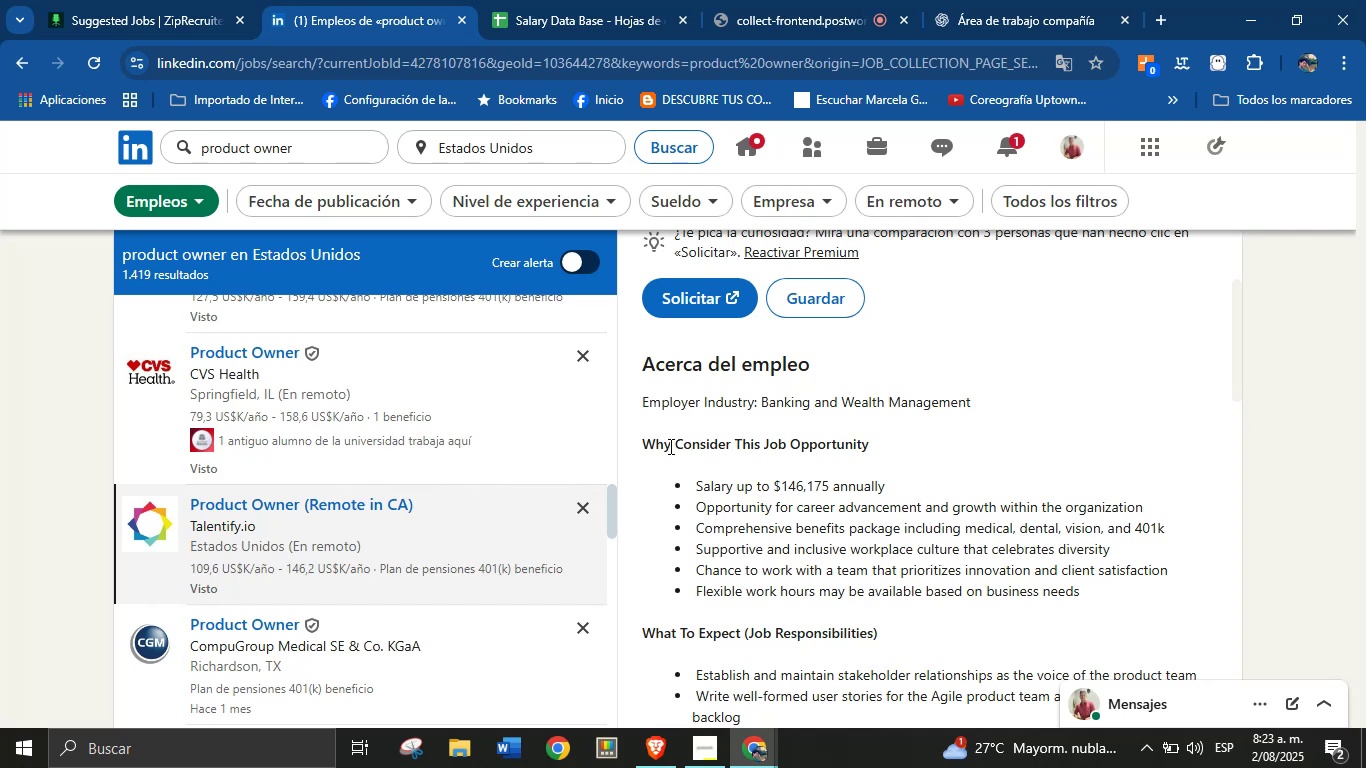 
left_click_drag(start_coordinate=[698, 484], to_coordinate=[1033, 495])
 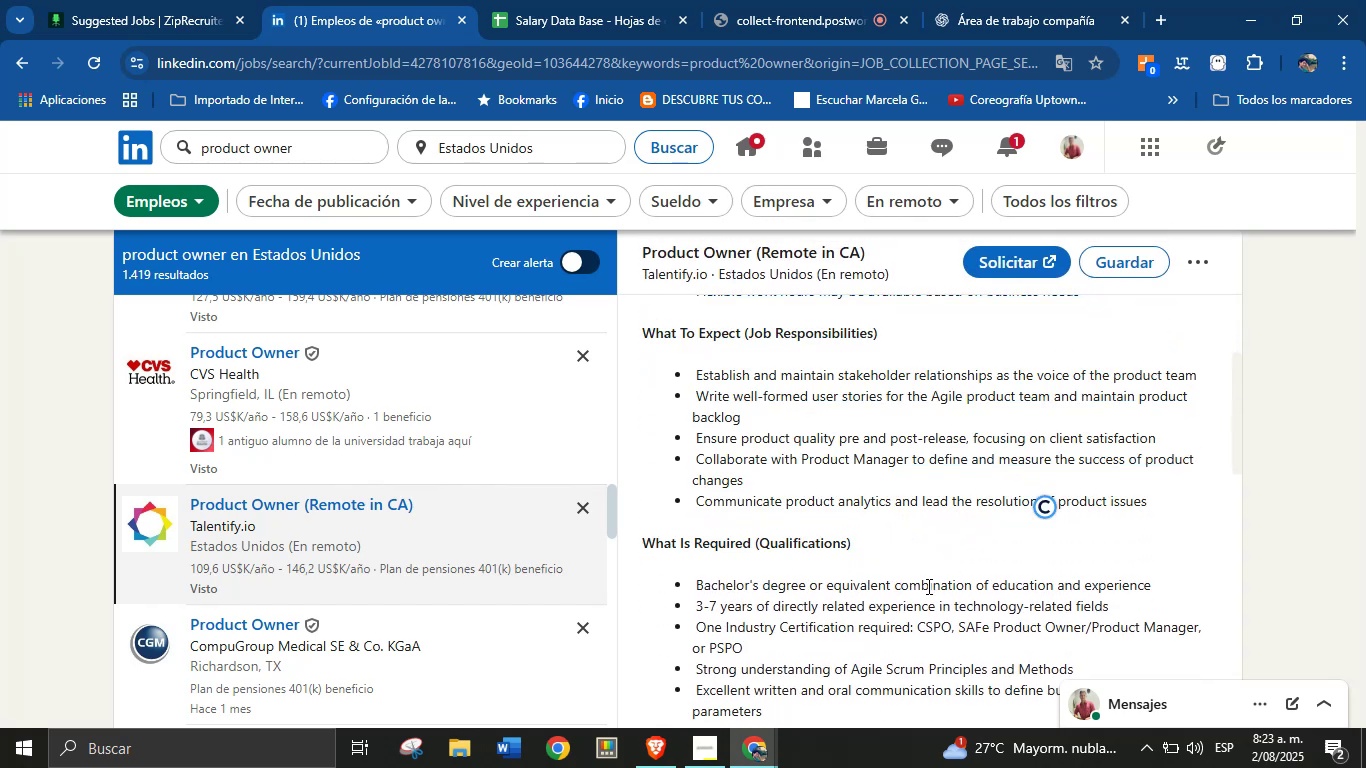 
scroll: coordinate [866, 549], scroll_direction: down, amount: 3.0
 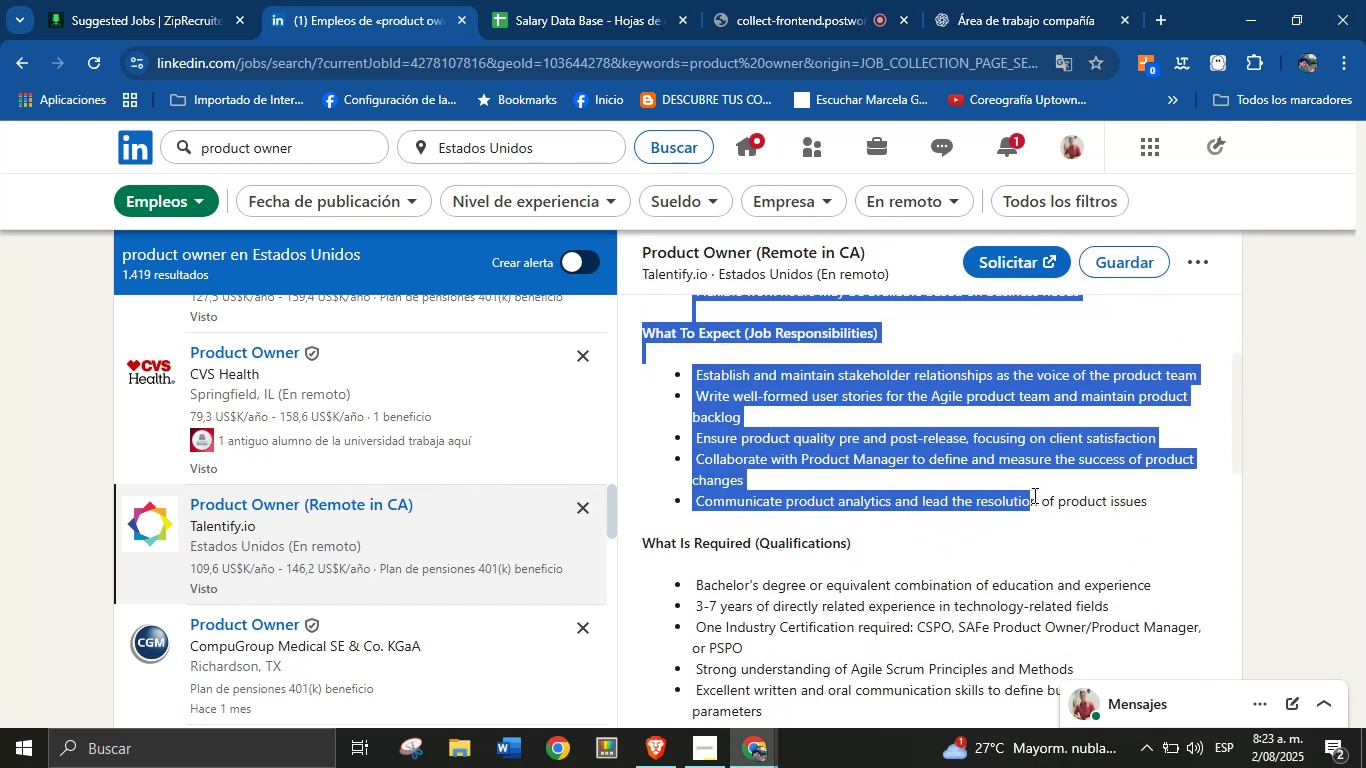 
left_click([927, 586])
 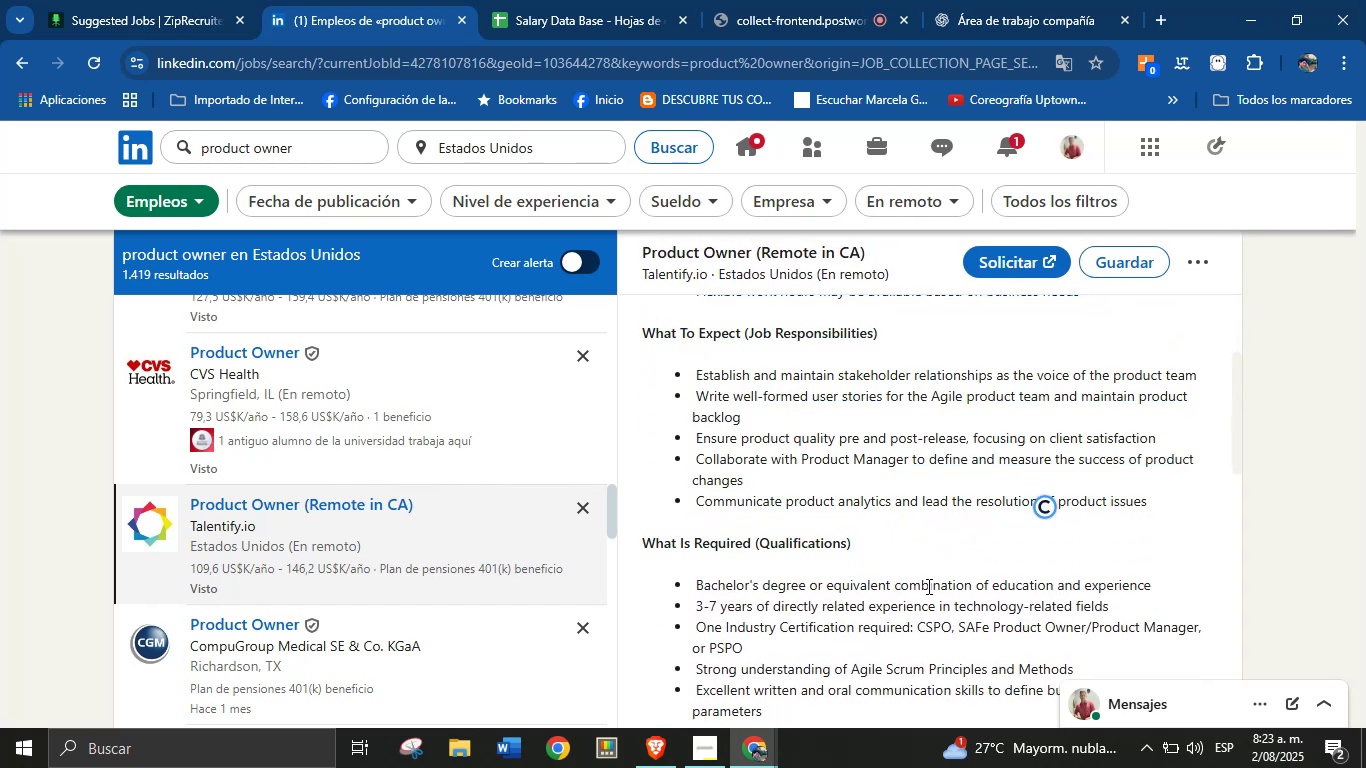 
scroll: coordinate [921, 585], scroll_direction: down, amount: 5.0
 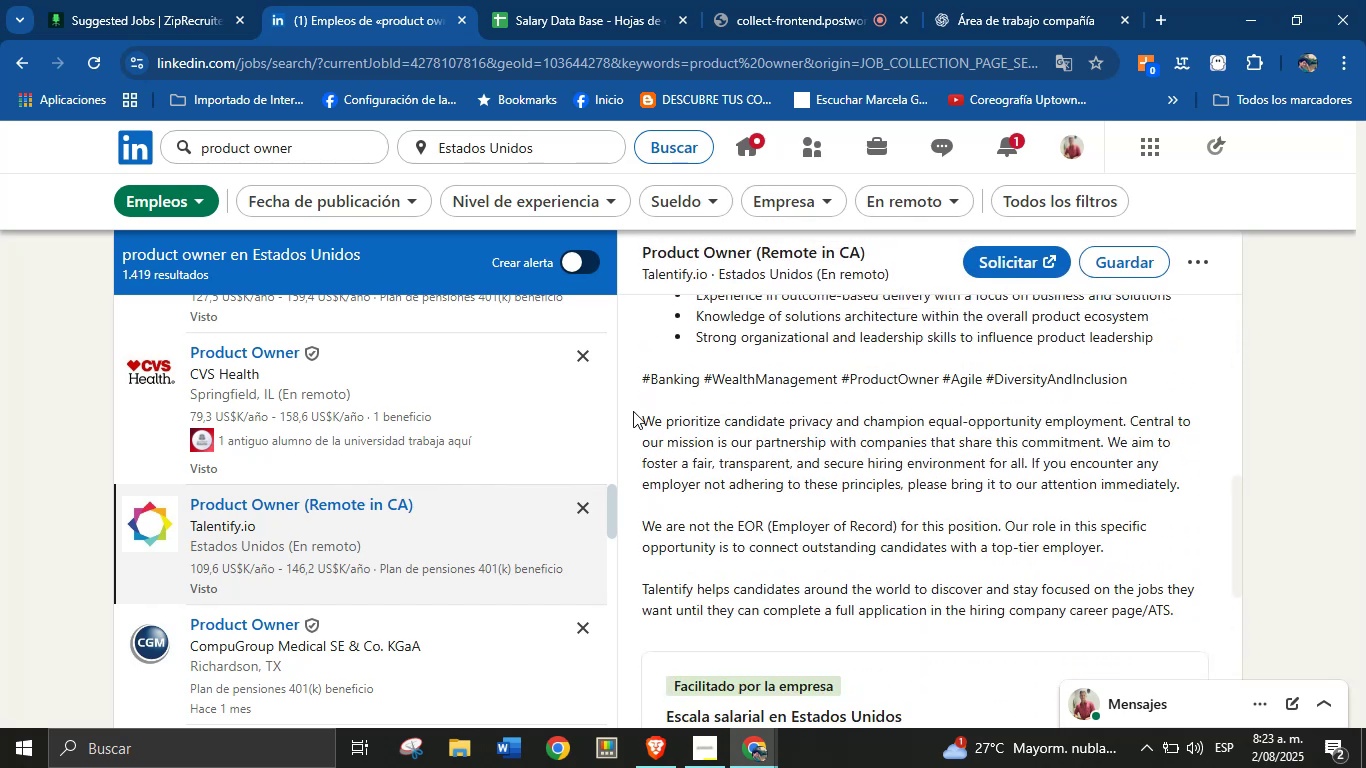 
left_click_drag(start_coordinate=[636, 410], to_coordinate=[1178, 602])
 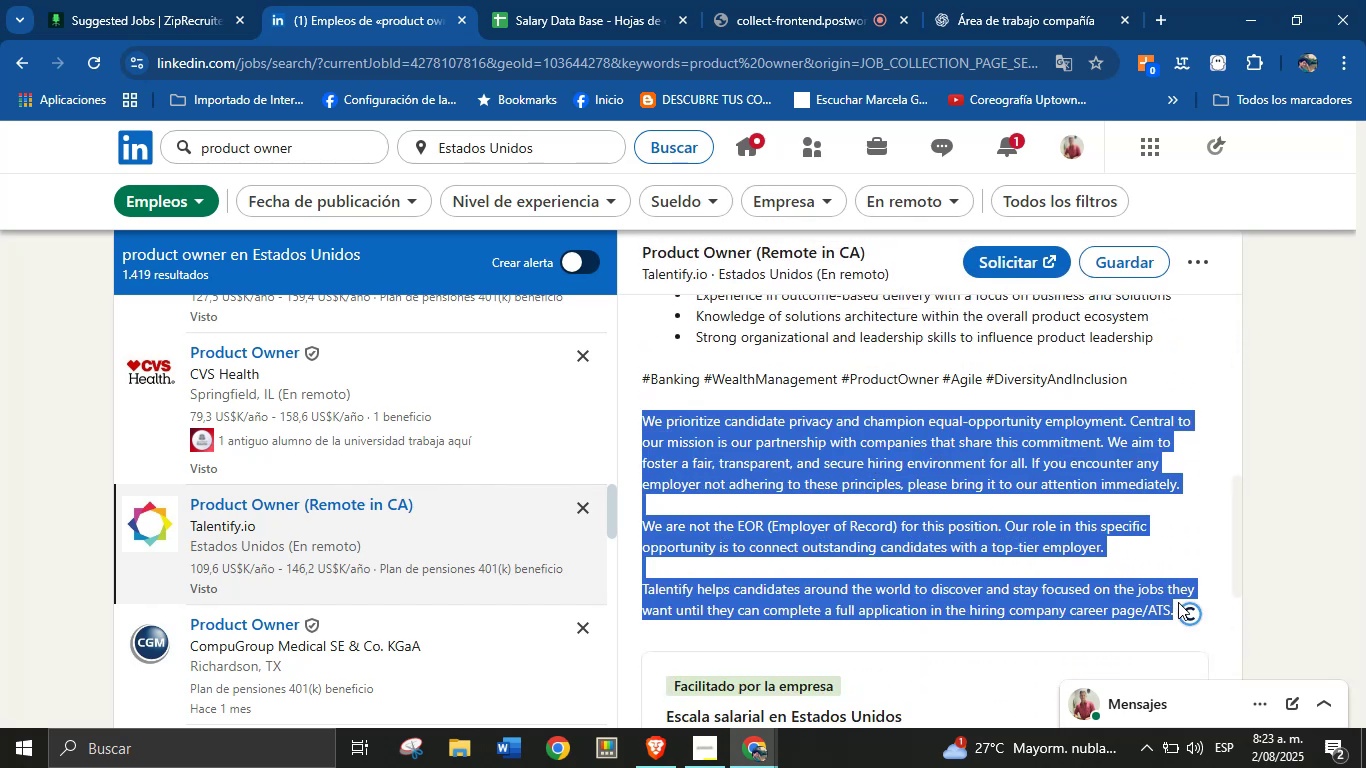 
key(Control+C)
 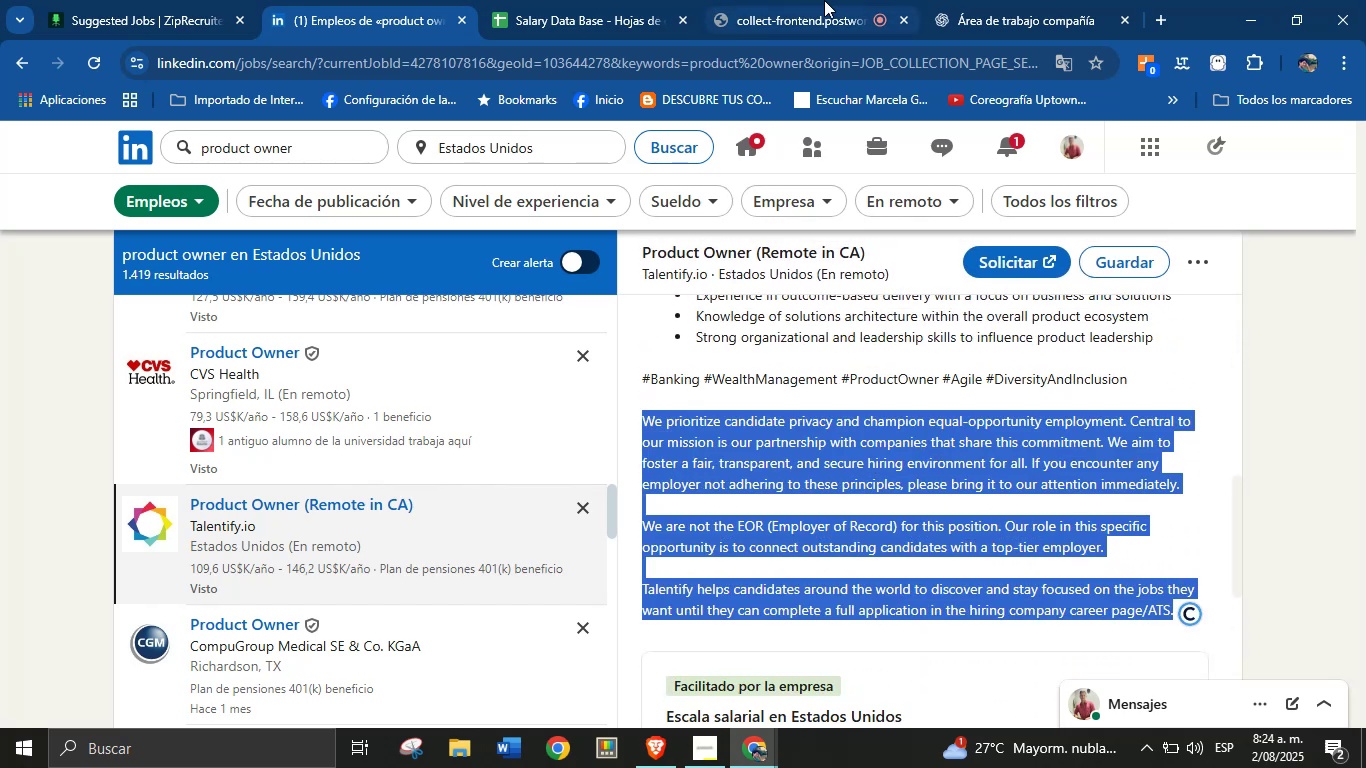 
left_click([986, 0])
 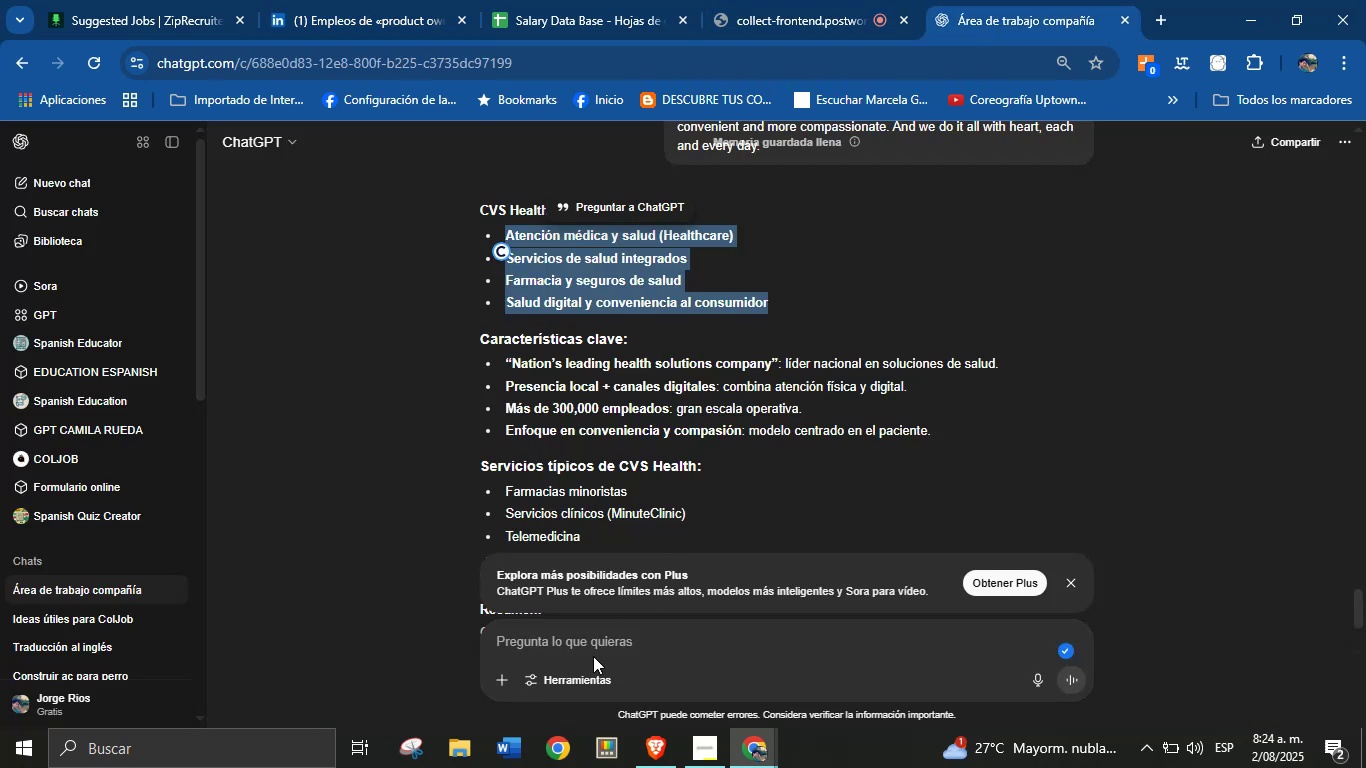 
left_click([599, 635])
 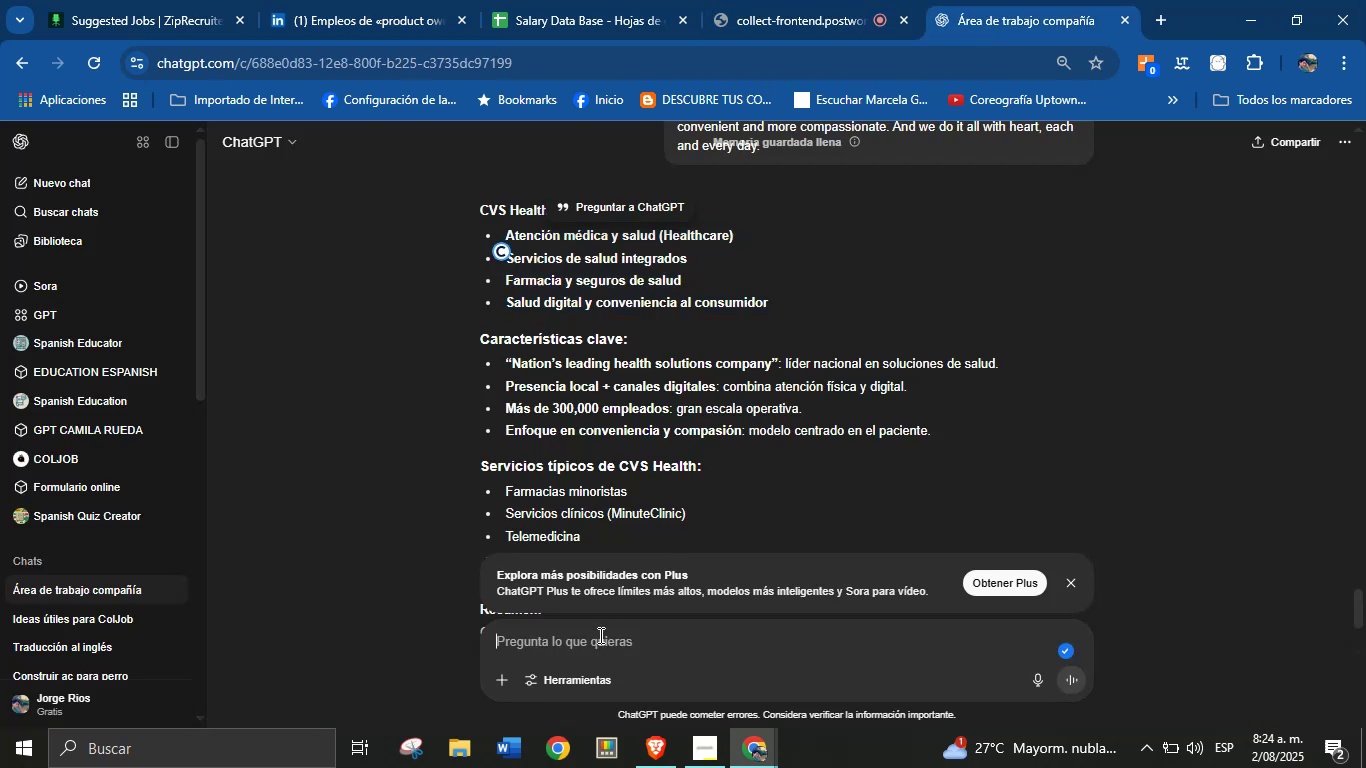 
key(Control+V)
 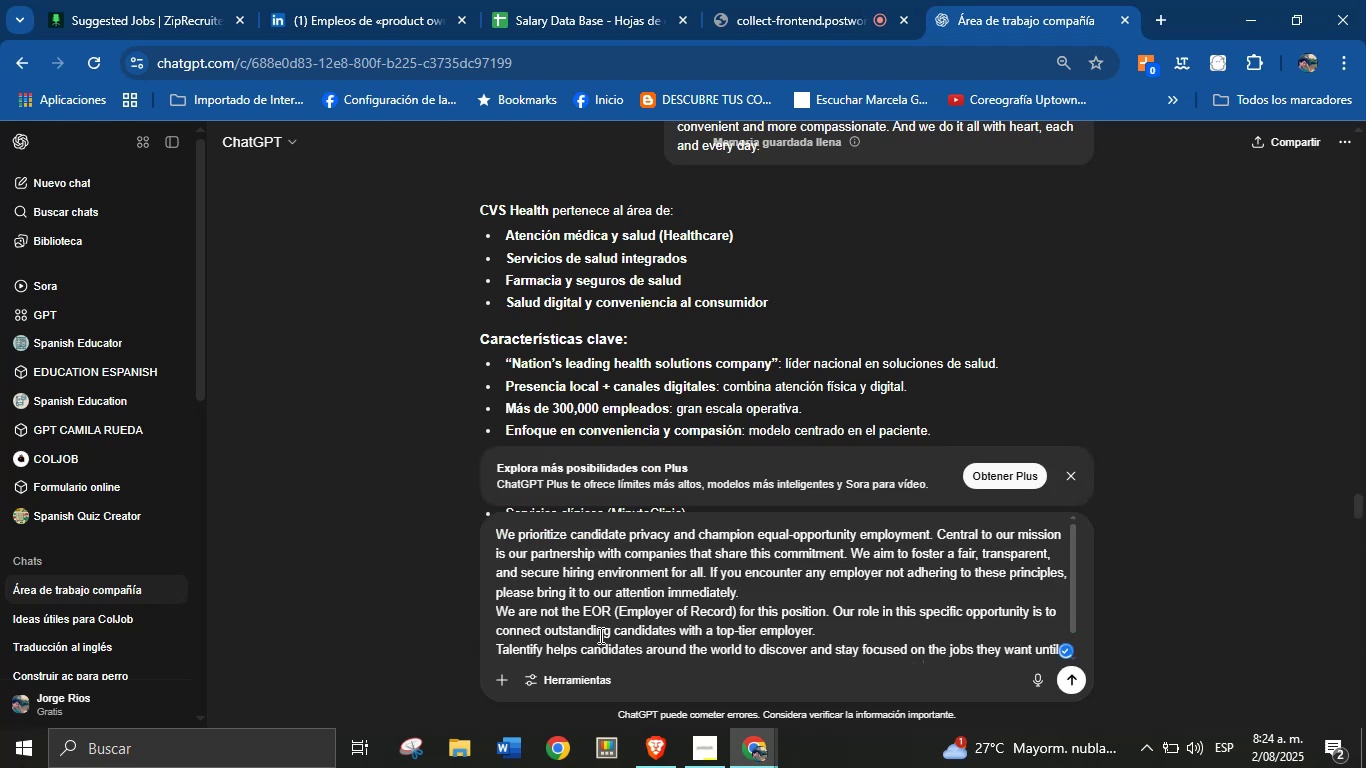 
left_click([604, 603])
 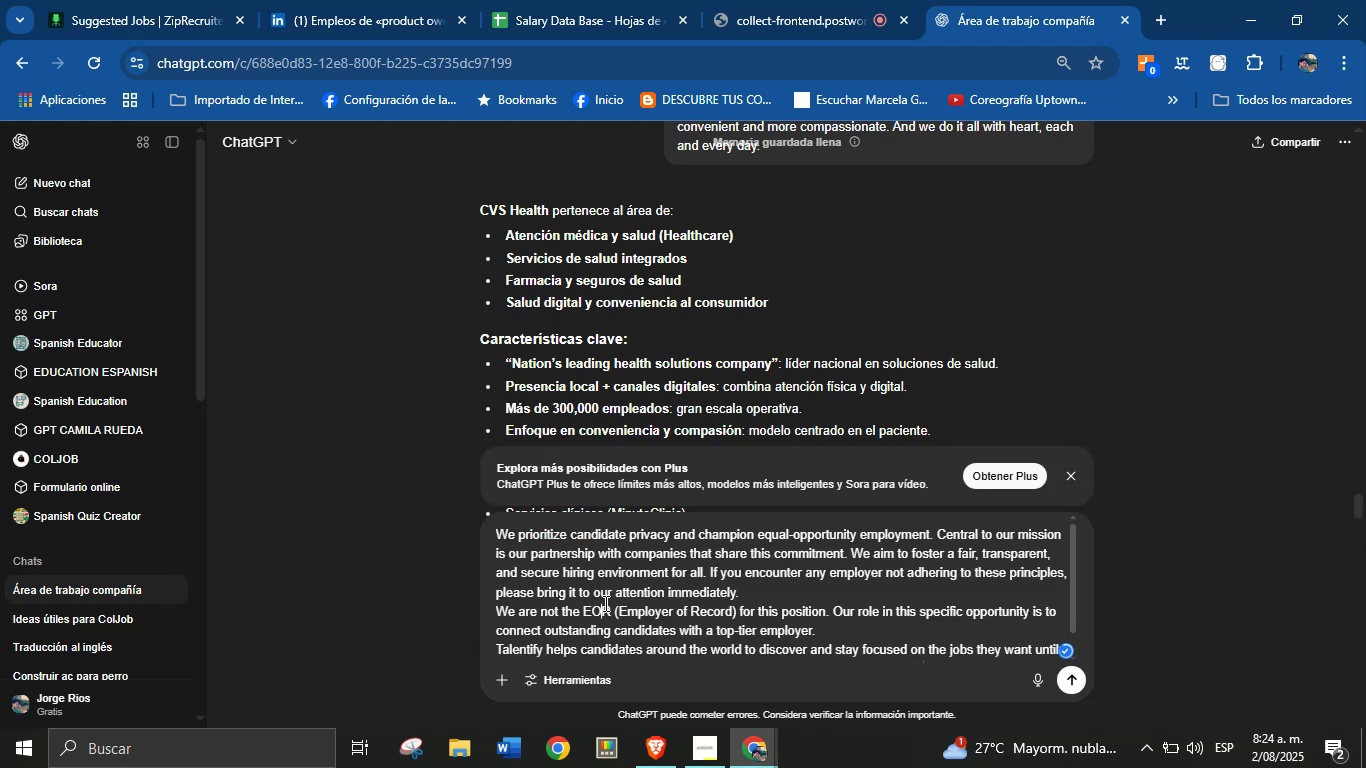 
key(Enter)
 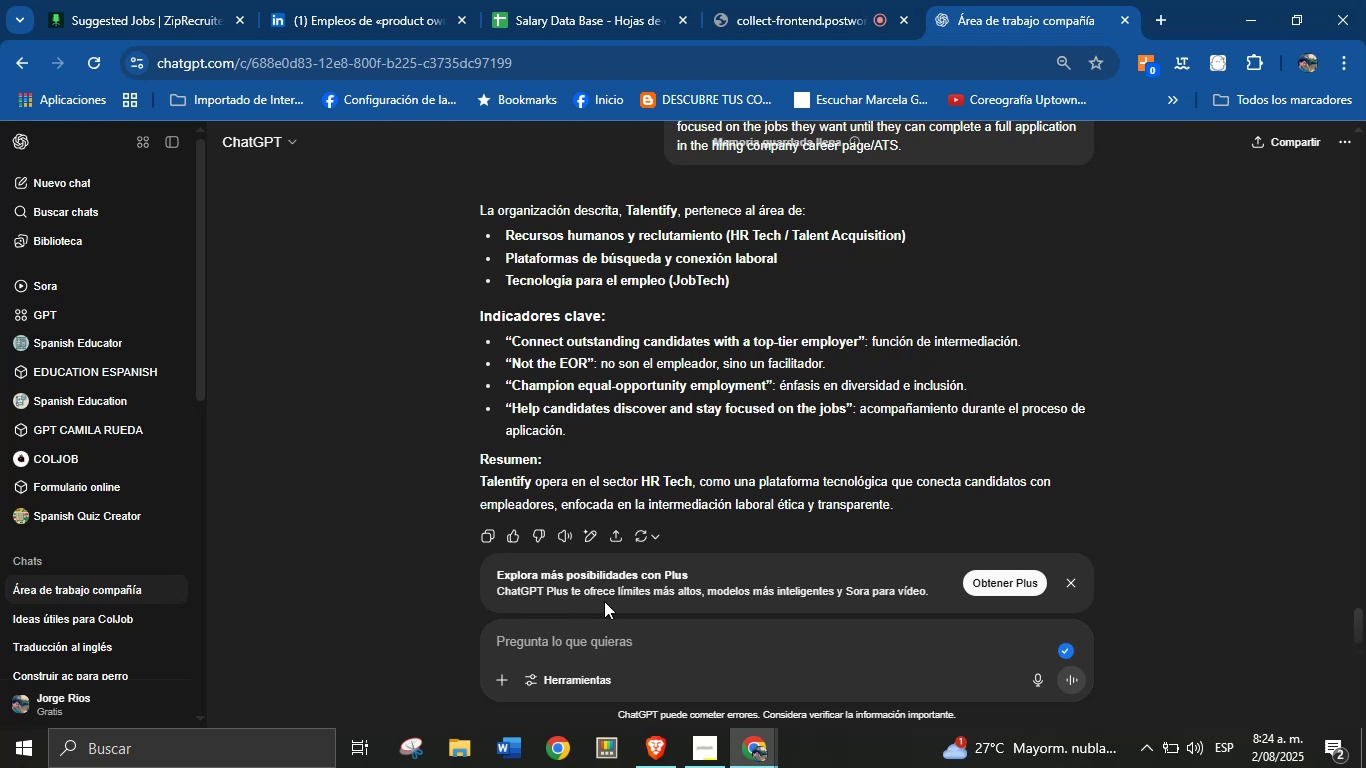 
wait(14.45)
 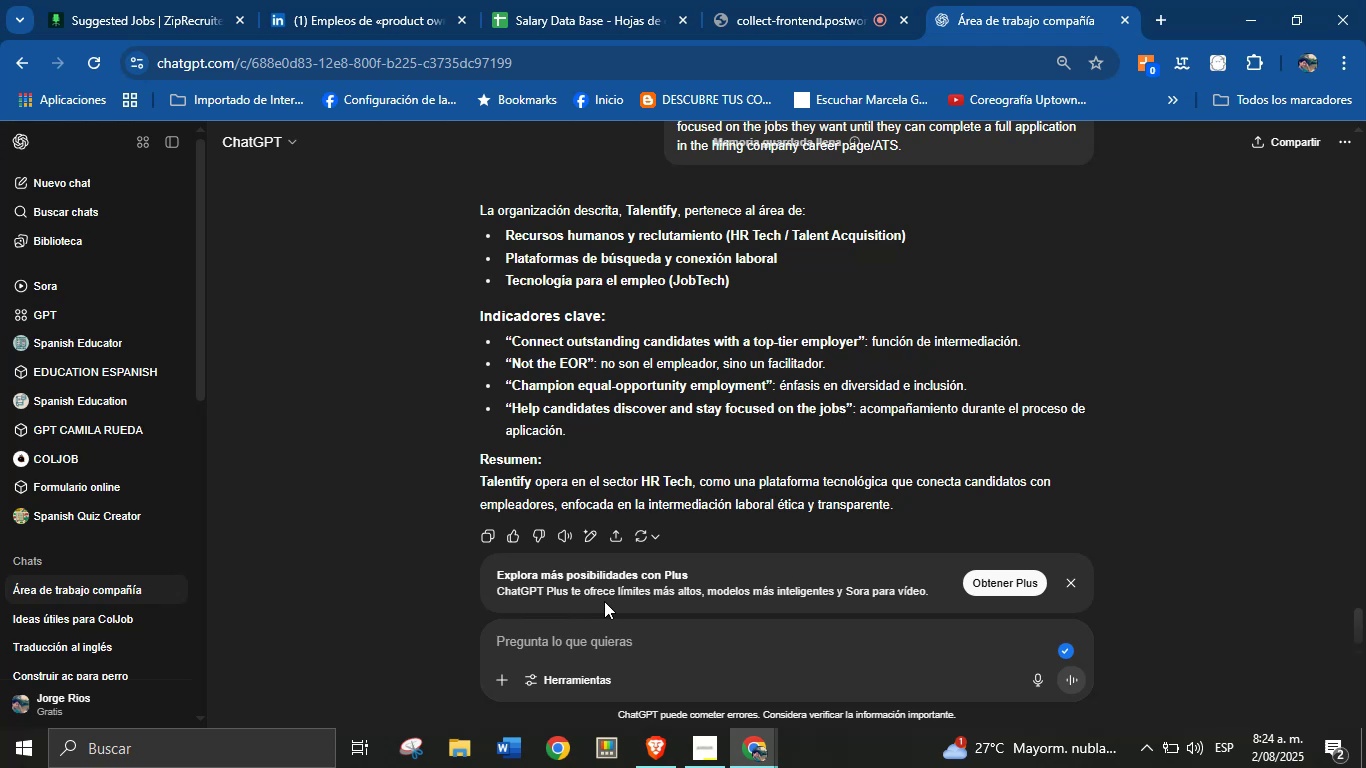 
left_click_drag(start_coordinate=[504, 234], to_coordinate=[753, 279])
 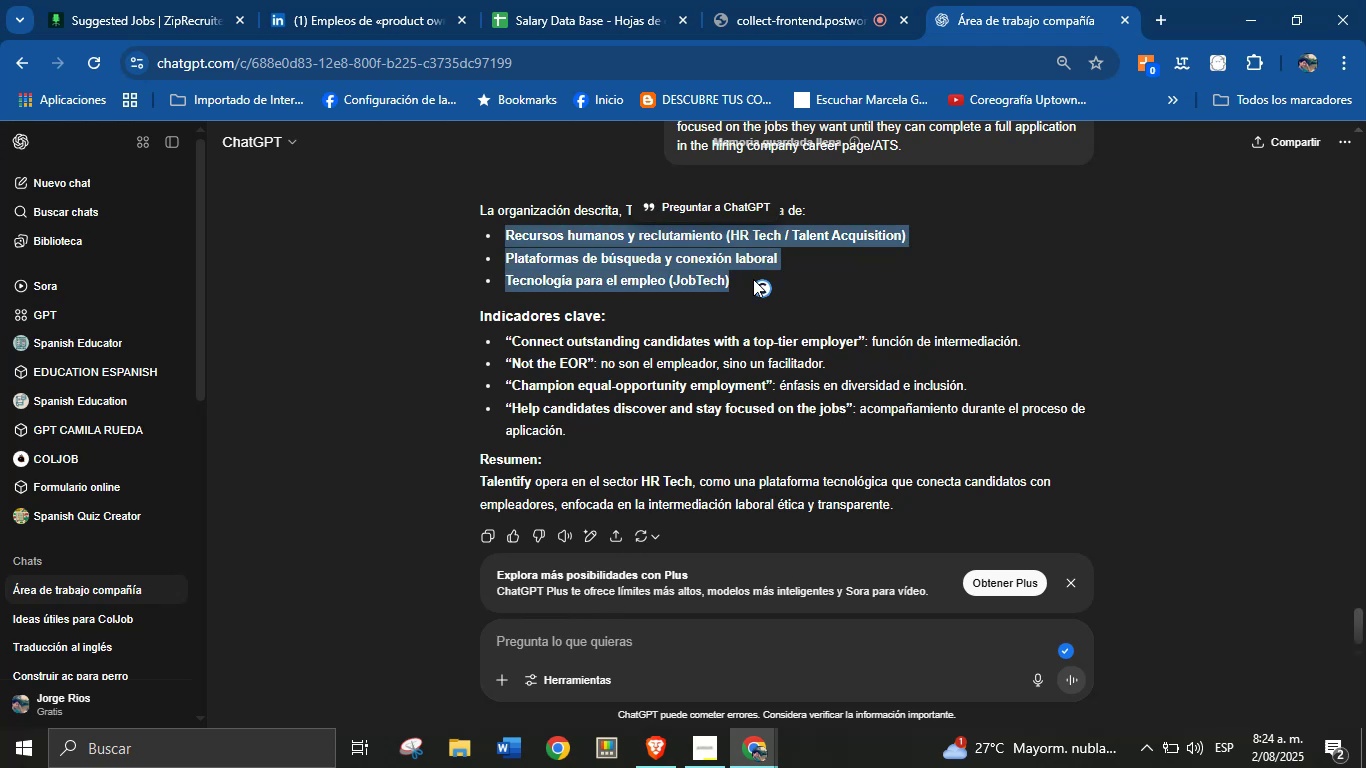 
key(Control+C)
 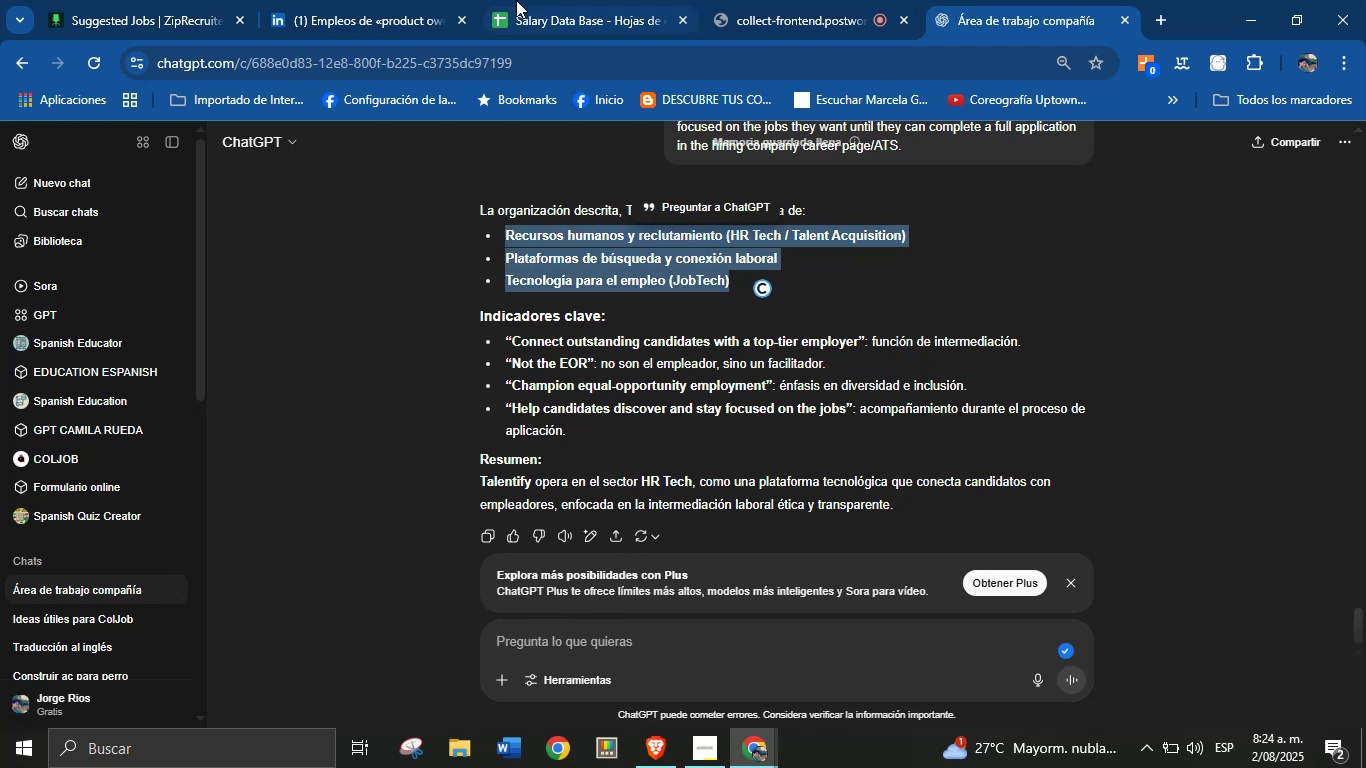 
left_click([553, 0])
 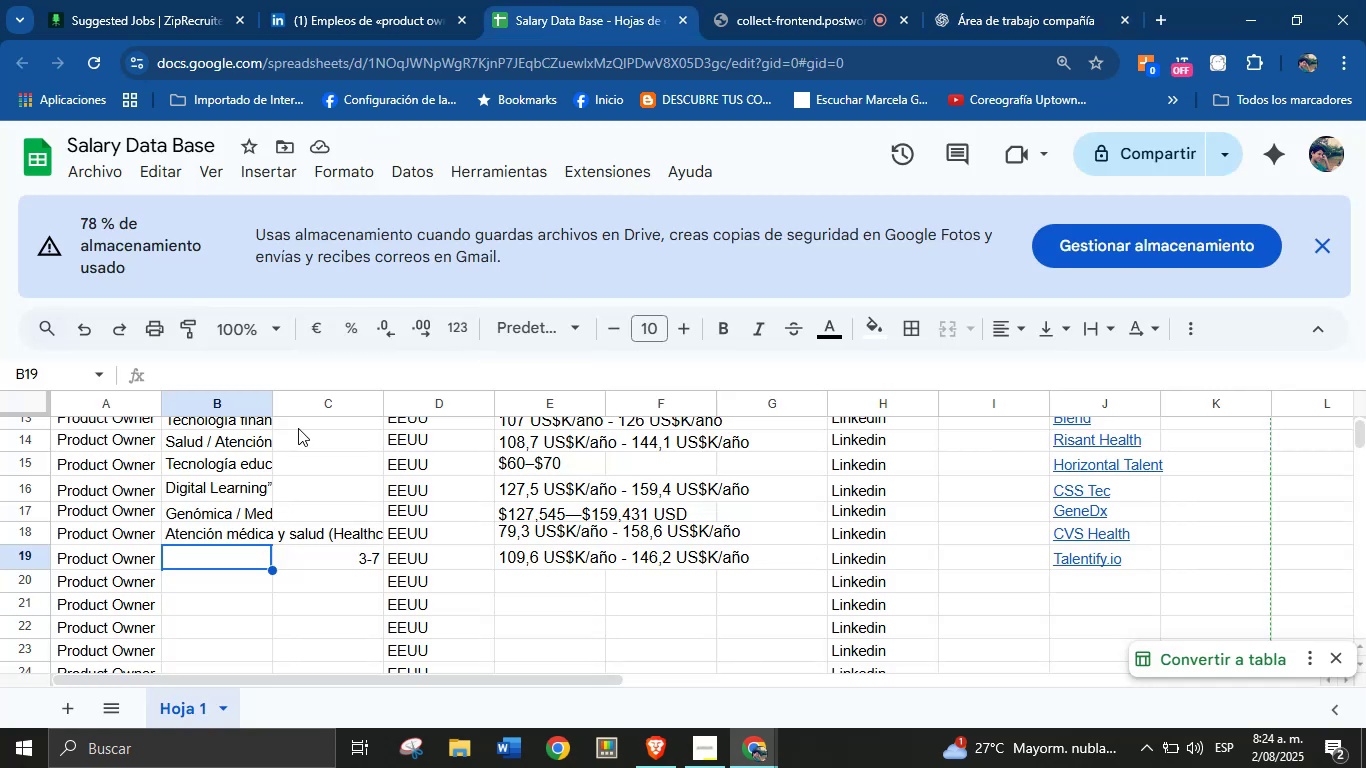 
left_click([316, 377])
 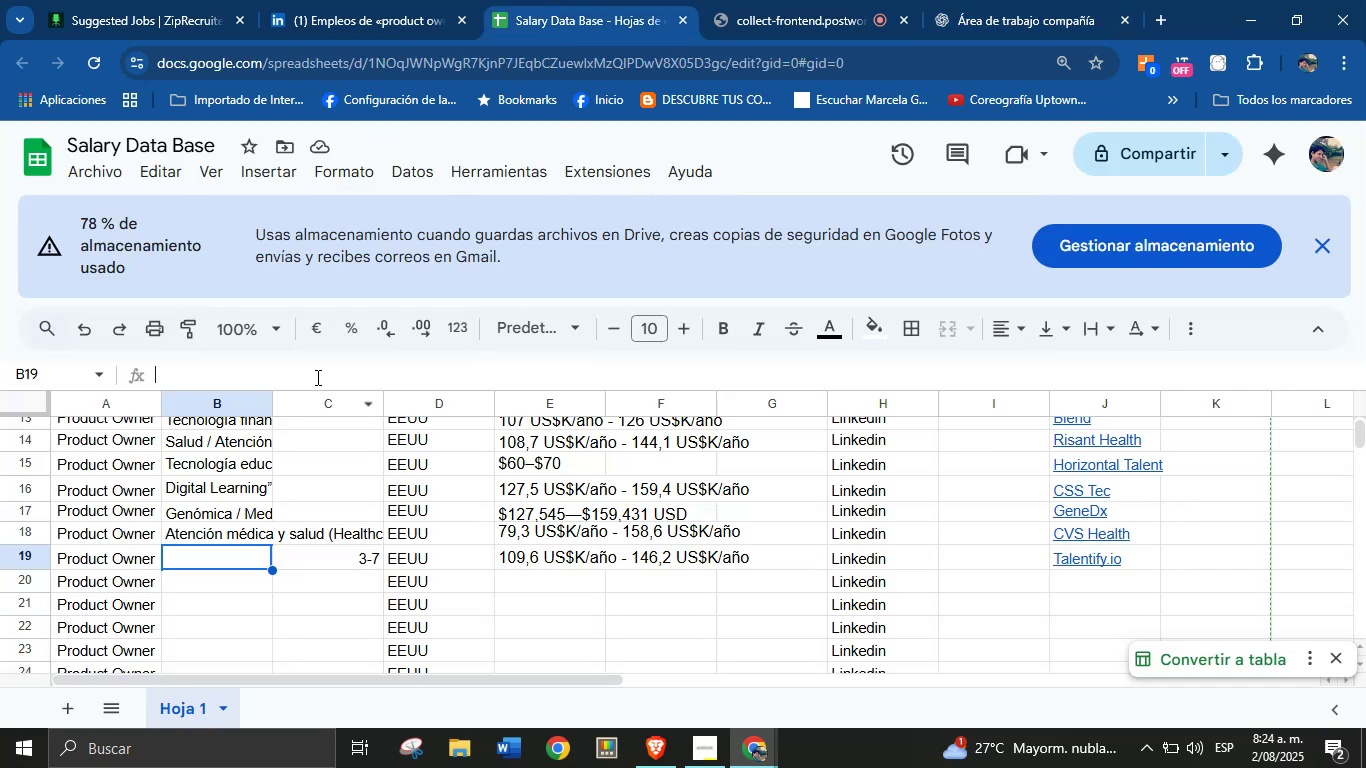 
key(Control+V)
 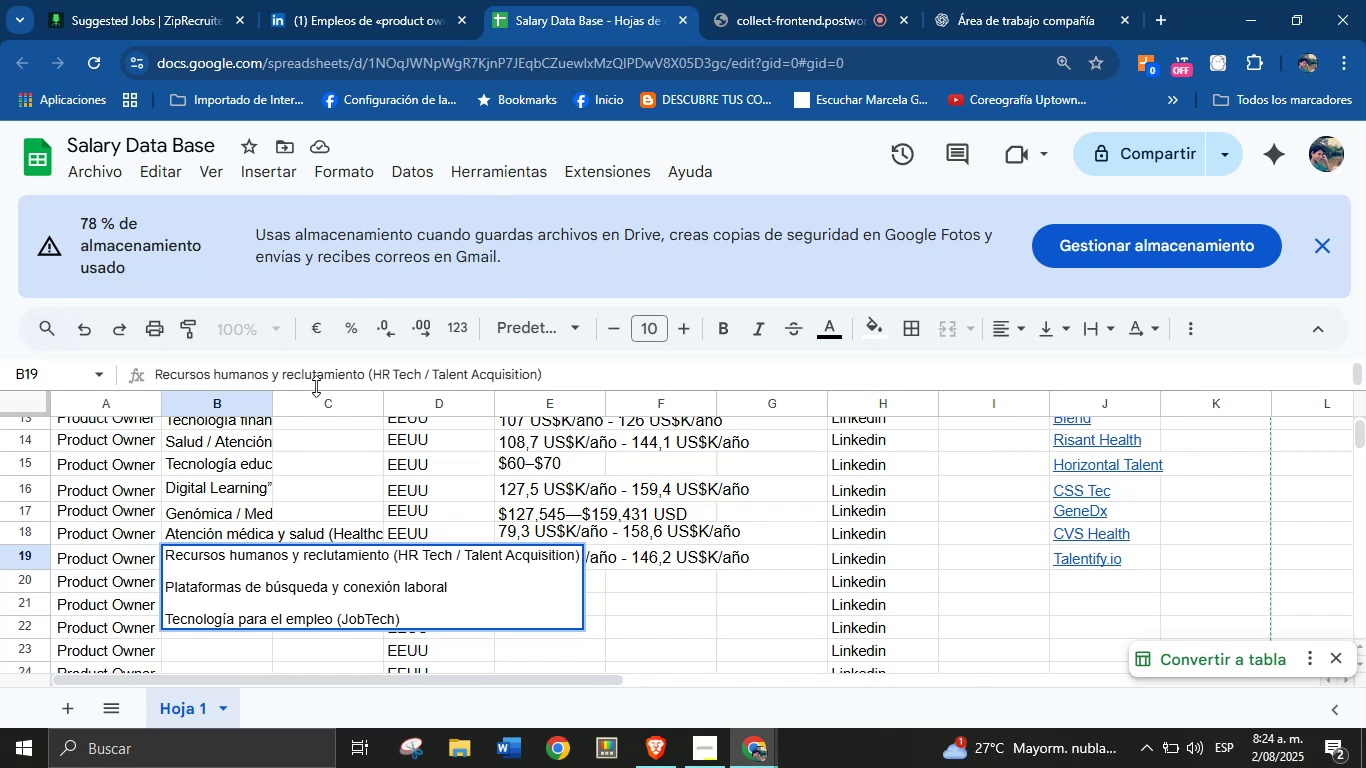 
key(Enter)
 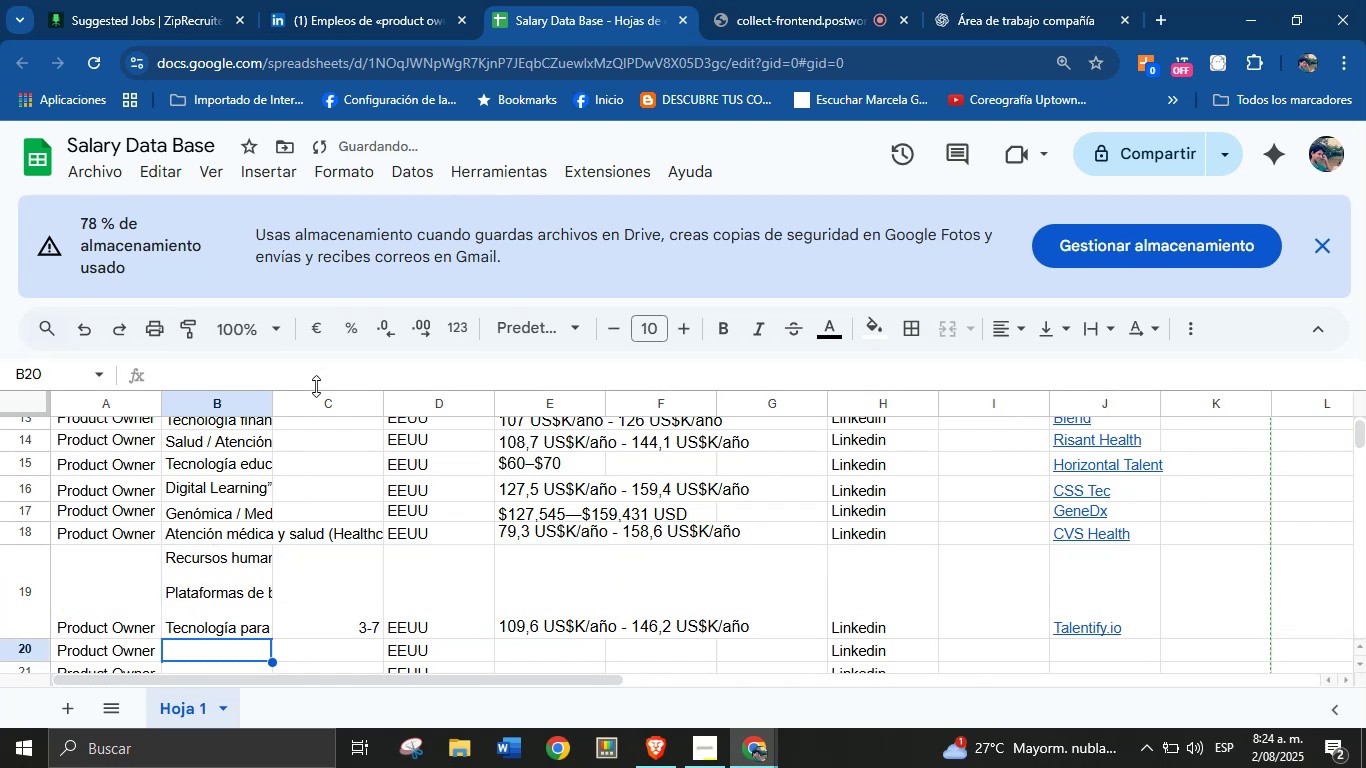 
key(Enter)
 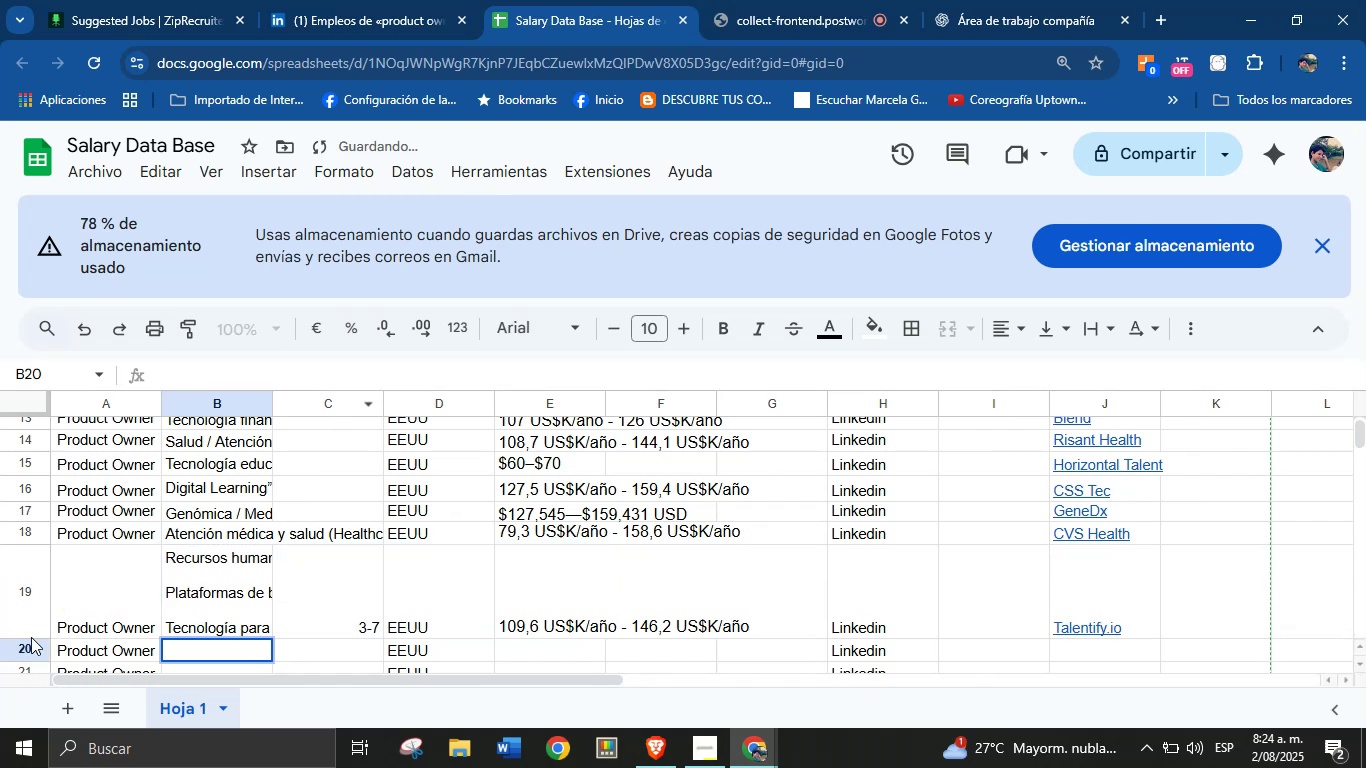 
left_click_drag(start_coordinate=[28, 635], to_coordinate=[44, 564])
 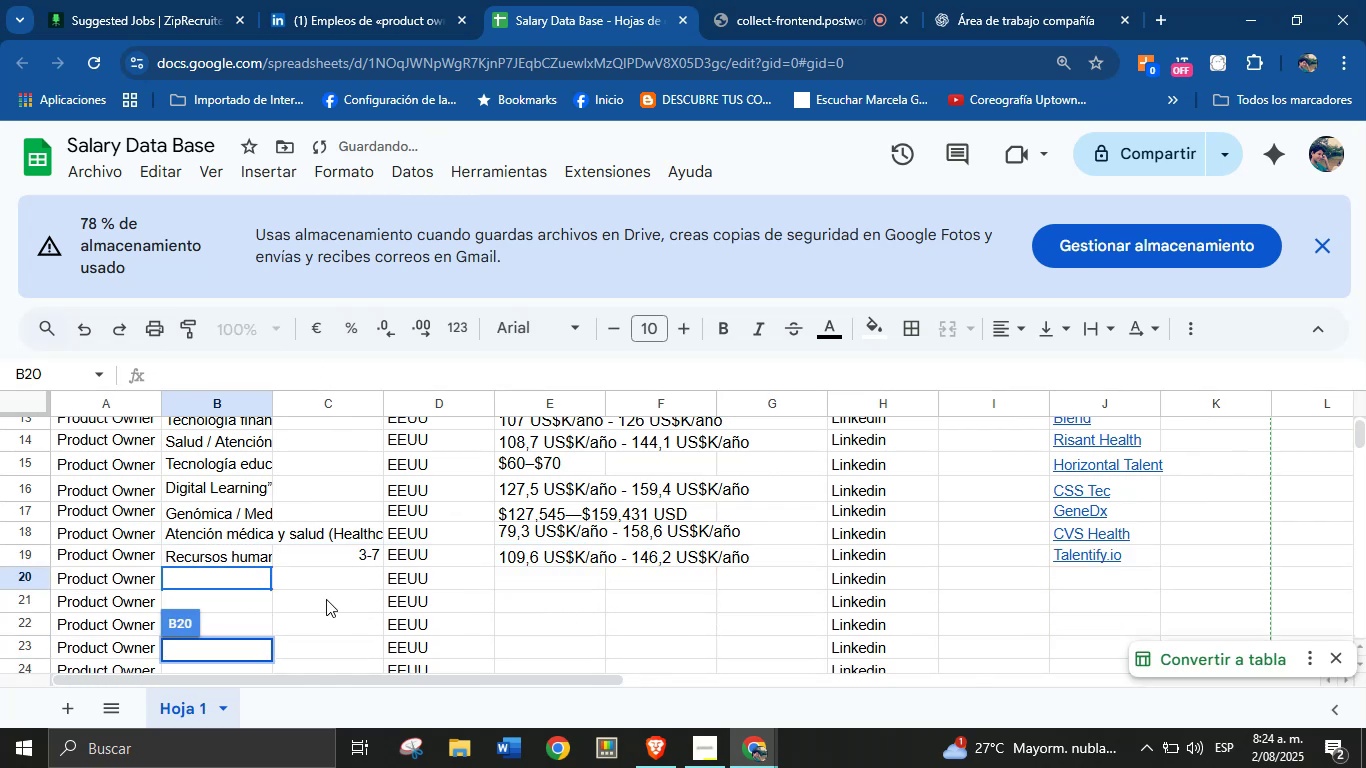 
left_click([342, 570])
 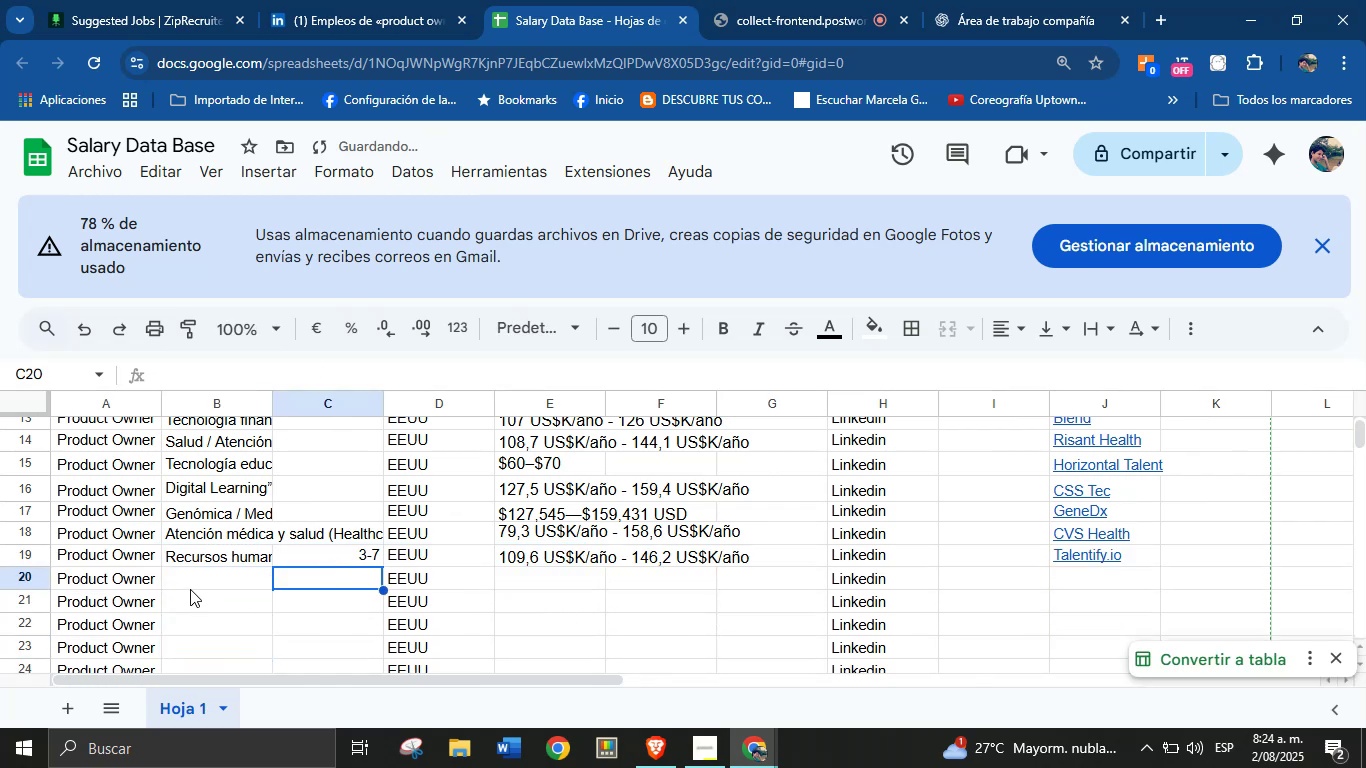 
left_click([192, 579])
 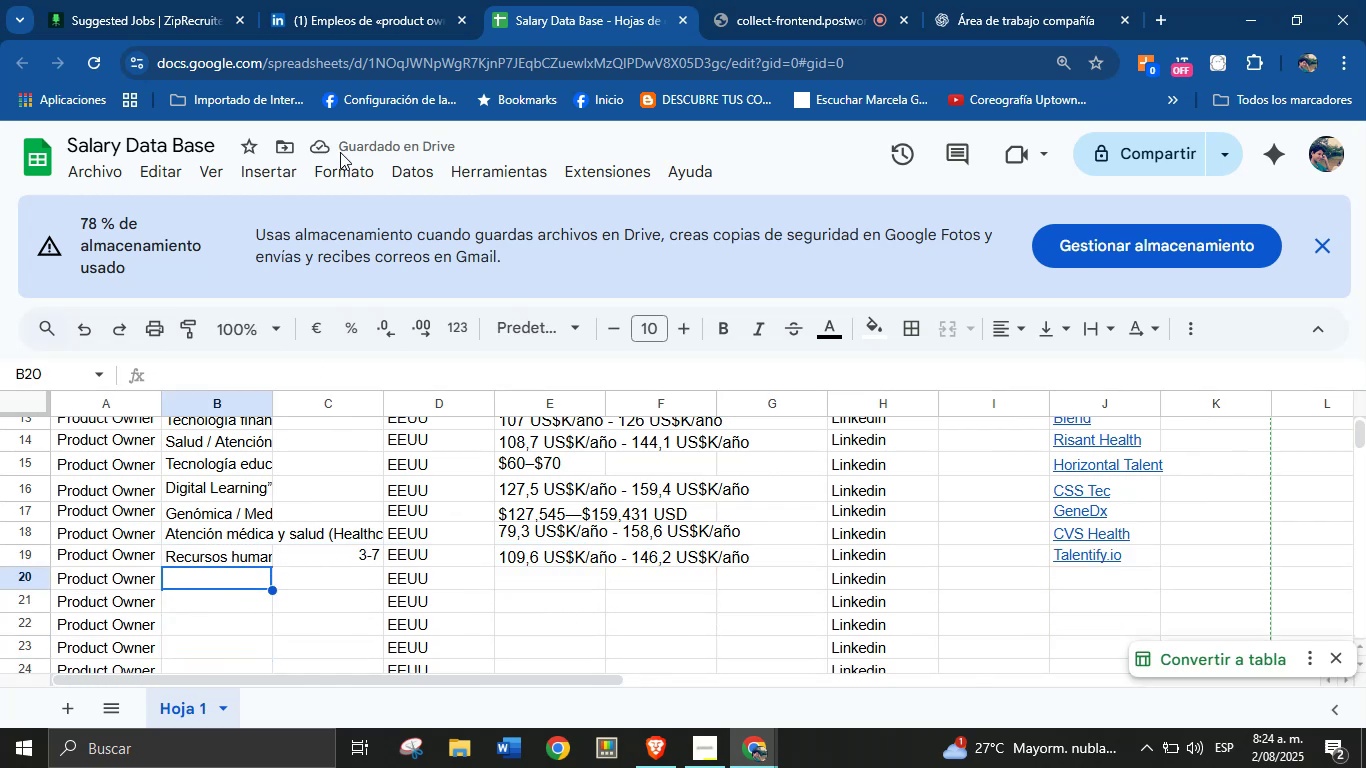 
left_click([329, 0])
 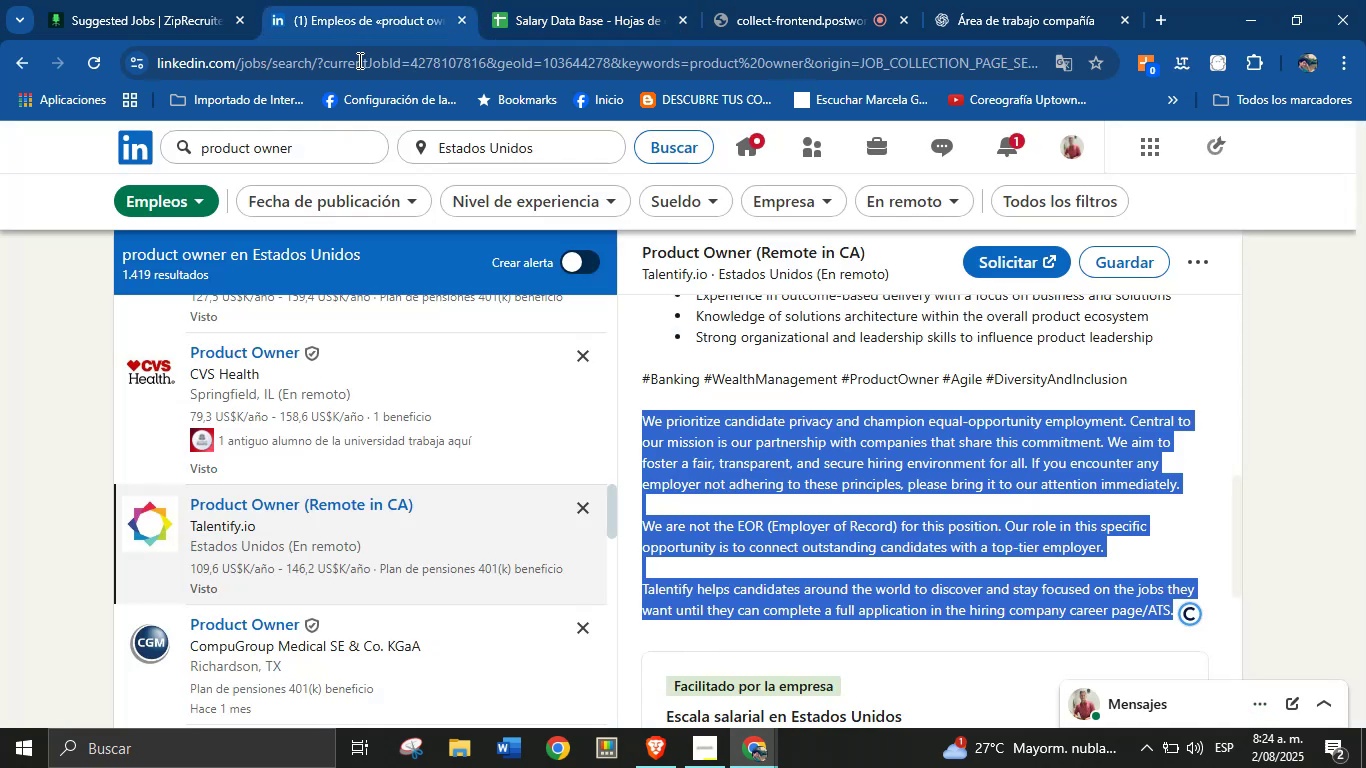 
scroll: coordinate [259, 574], scroll_direction: down, amount: 3.0
 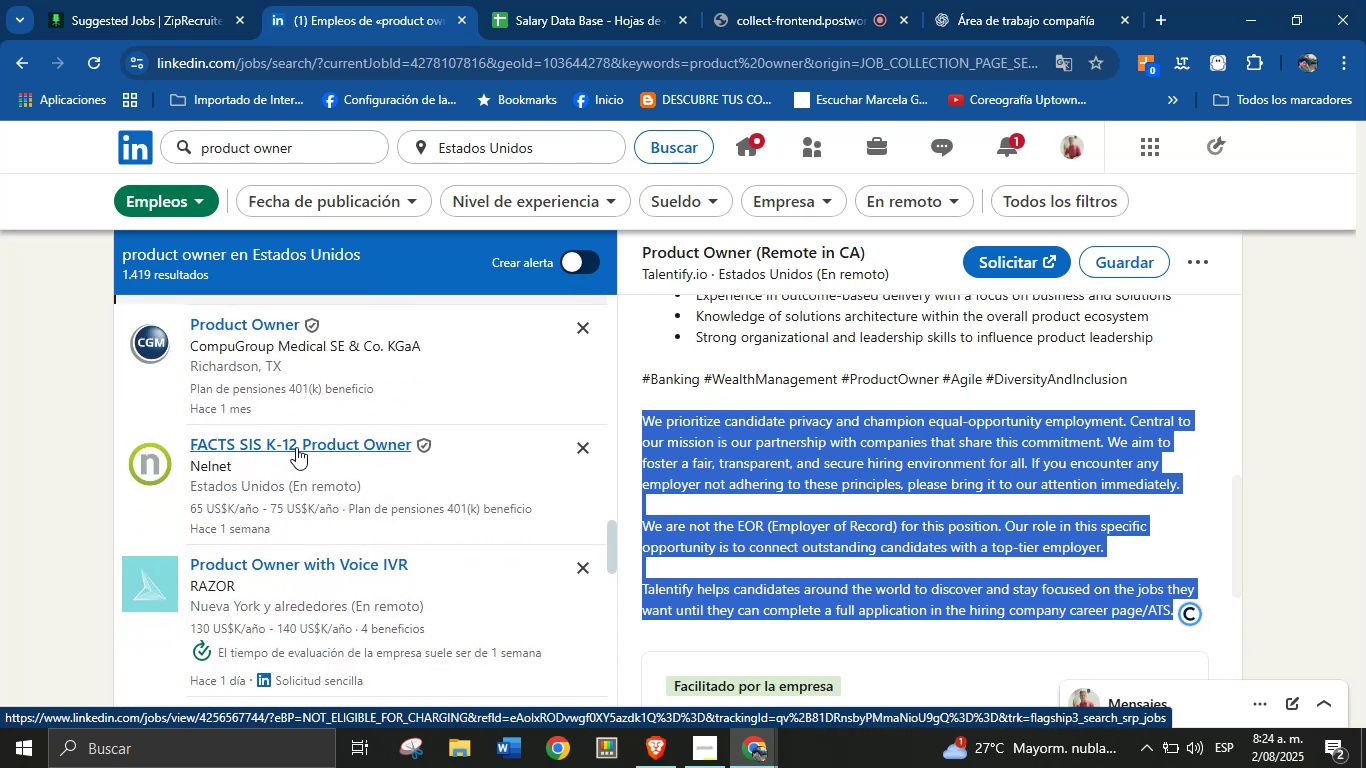 
left_click([297, 471])
 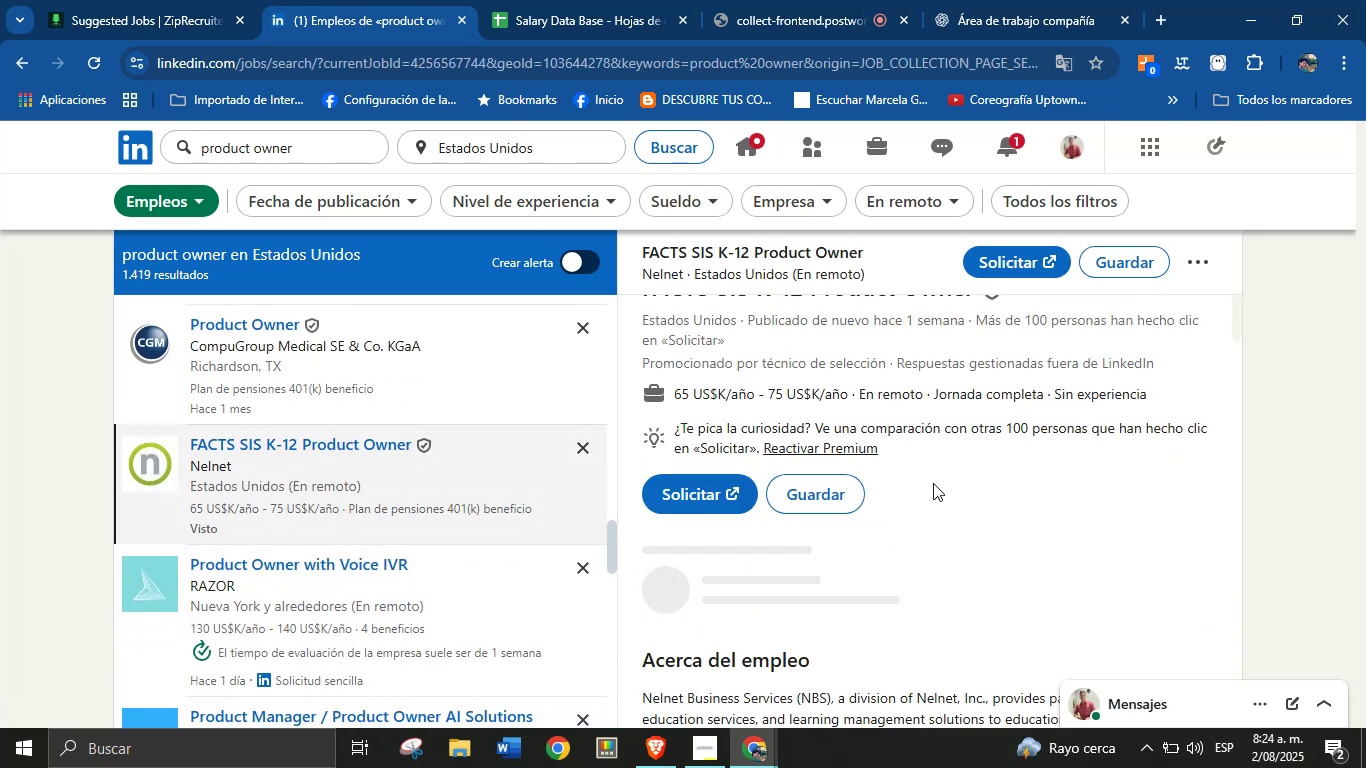 
wait(6.34)
 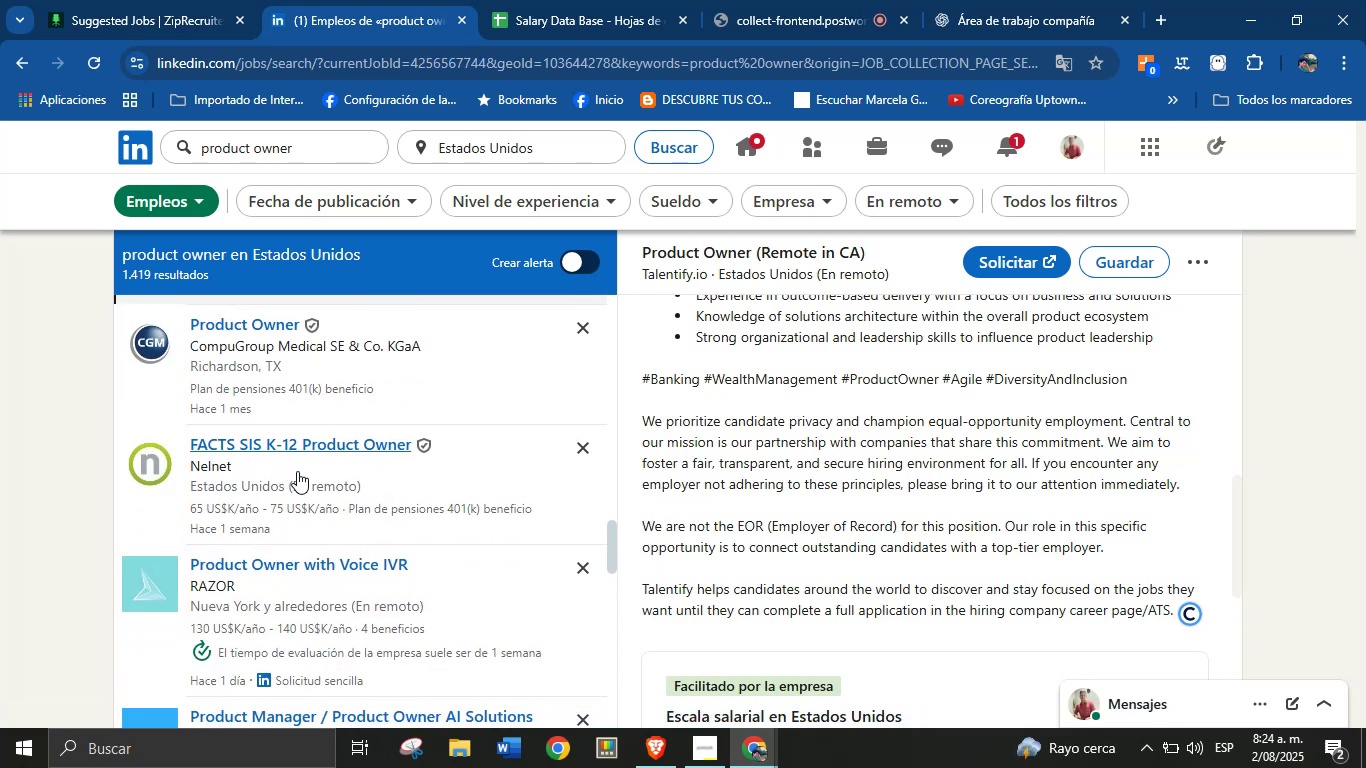 
scroll: coordinate [933, 473], scroll_direction: up, amount: 1.0
 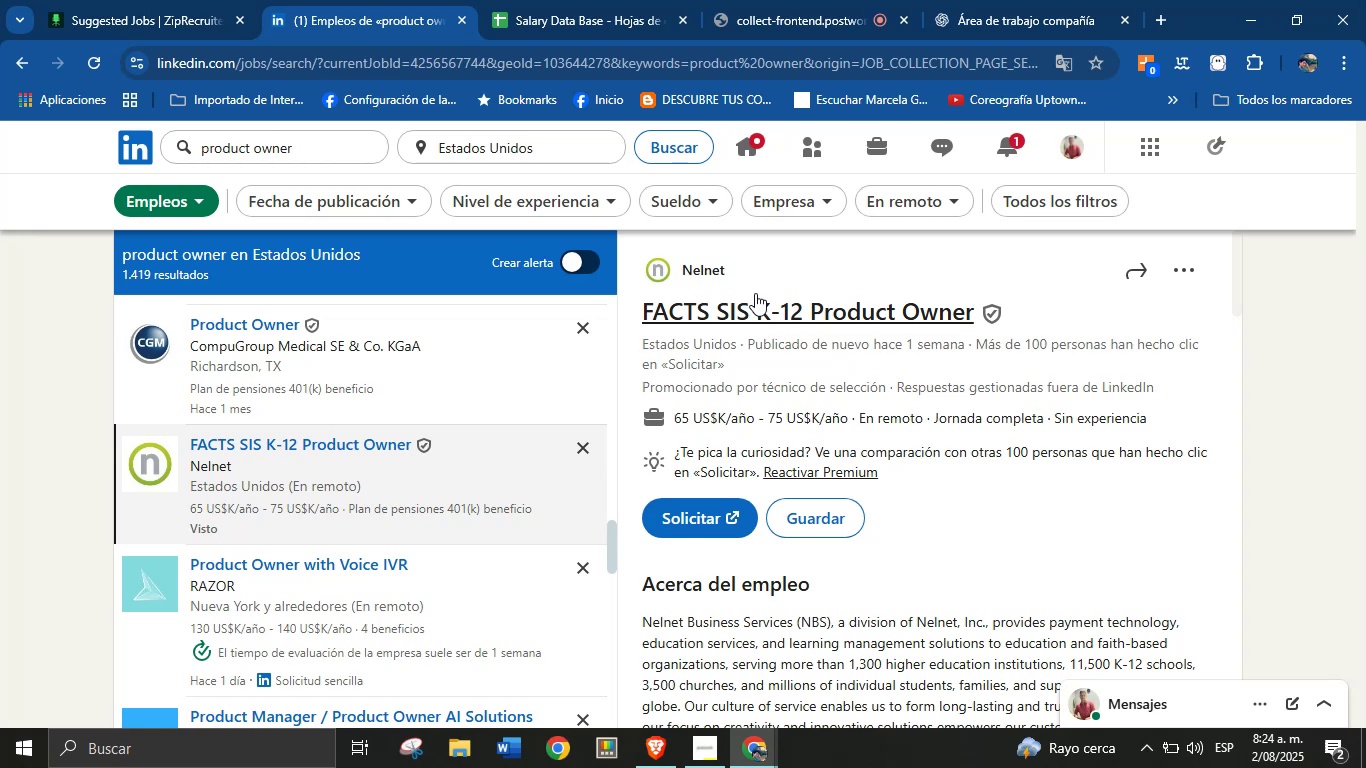 
left_click_drag(start_coordinate=[731, 275], to_coordinate=[686, 272])
 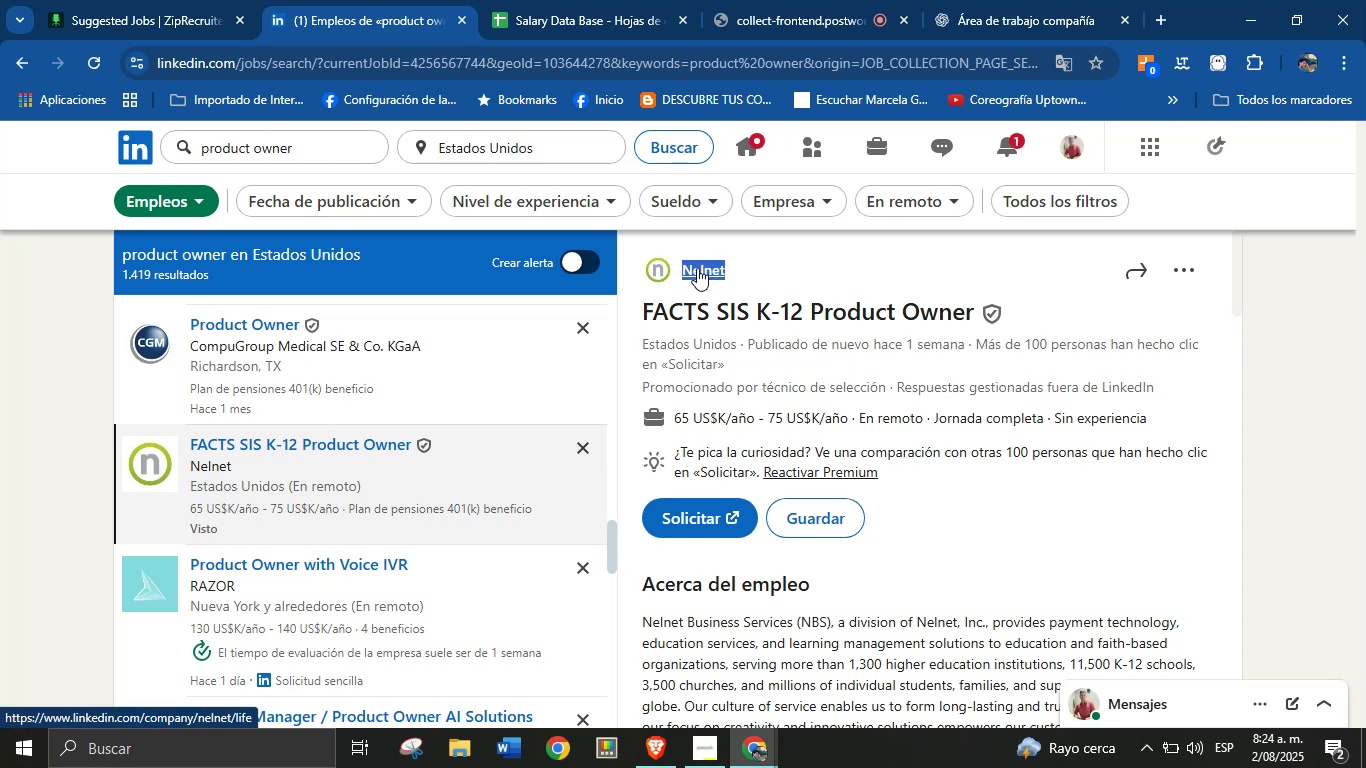 
key(Control+C)
 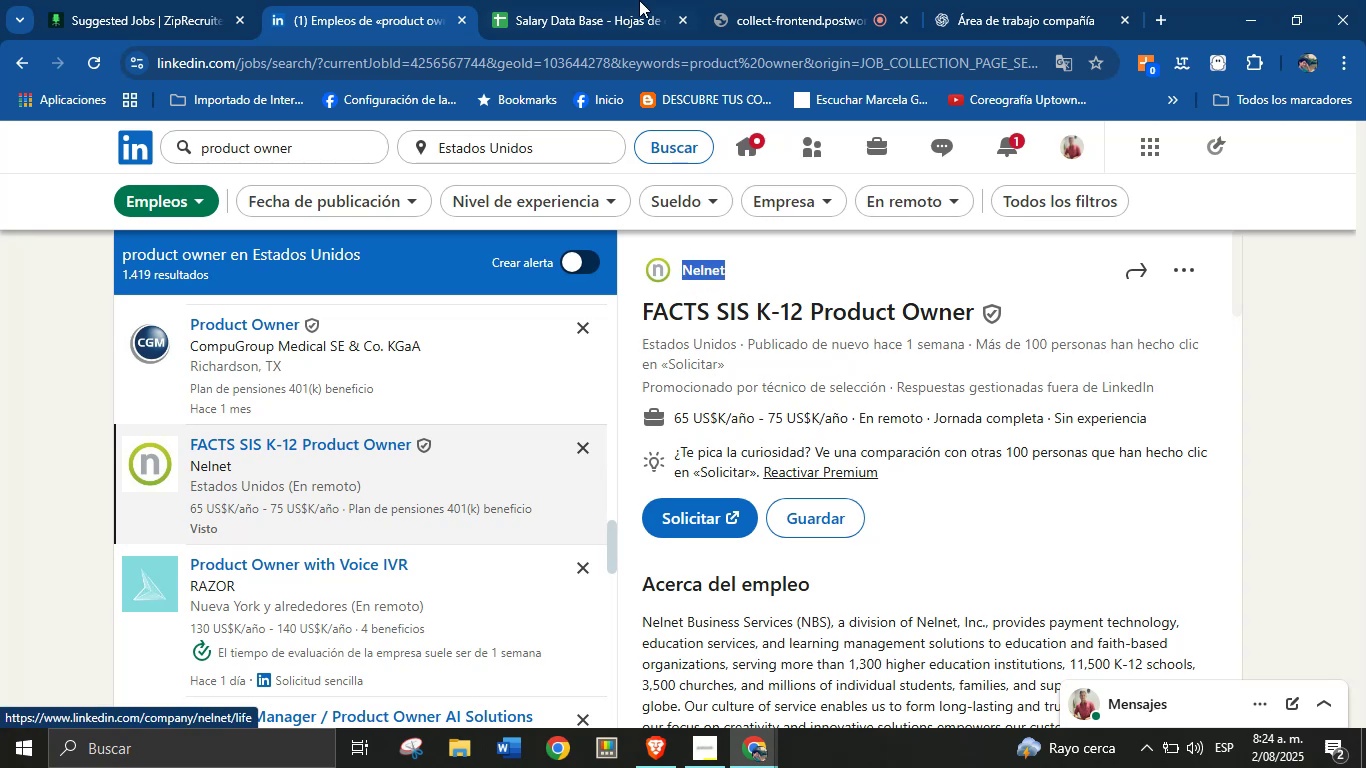 
left_click([639, 0])
 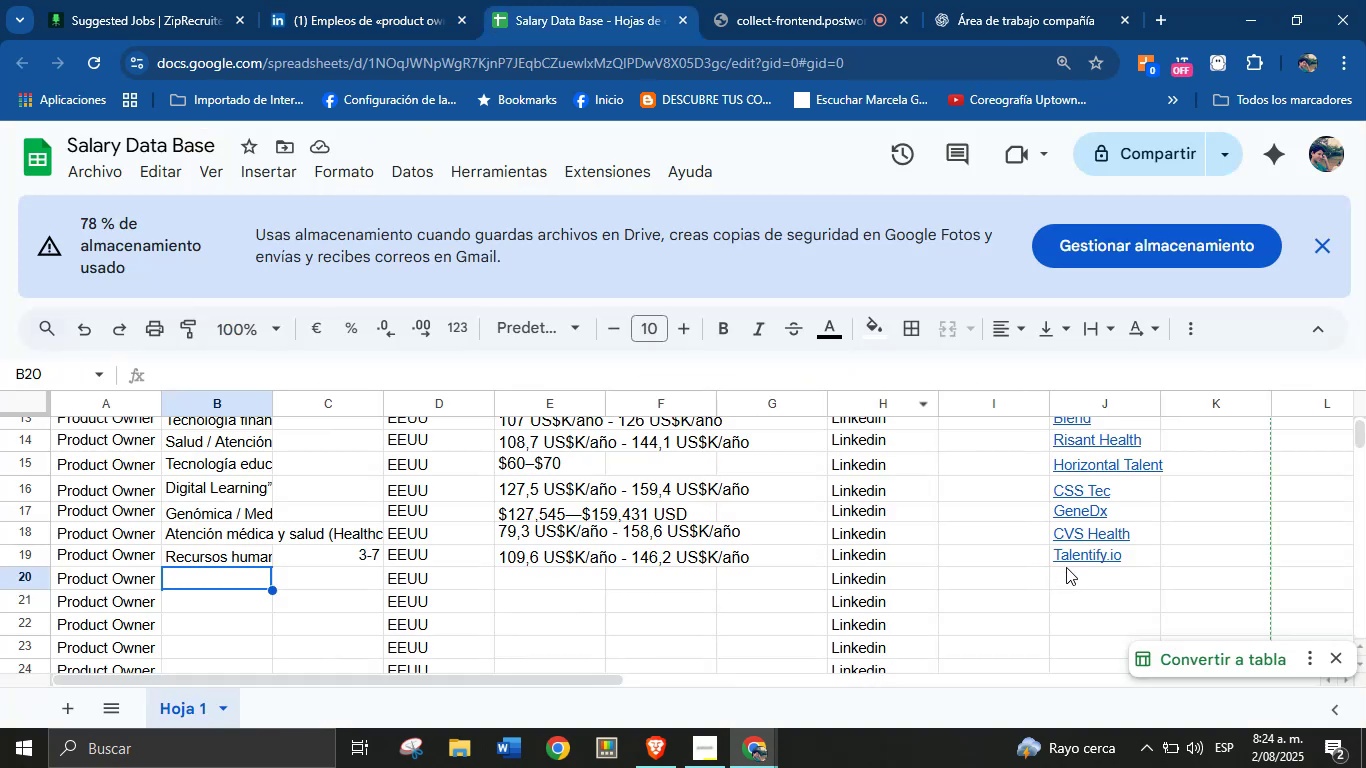 
left_click([1078, 576])
 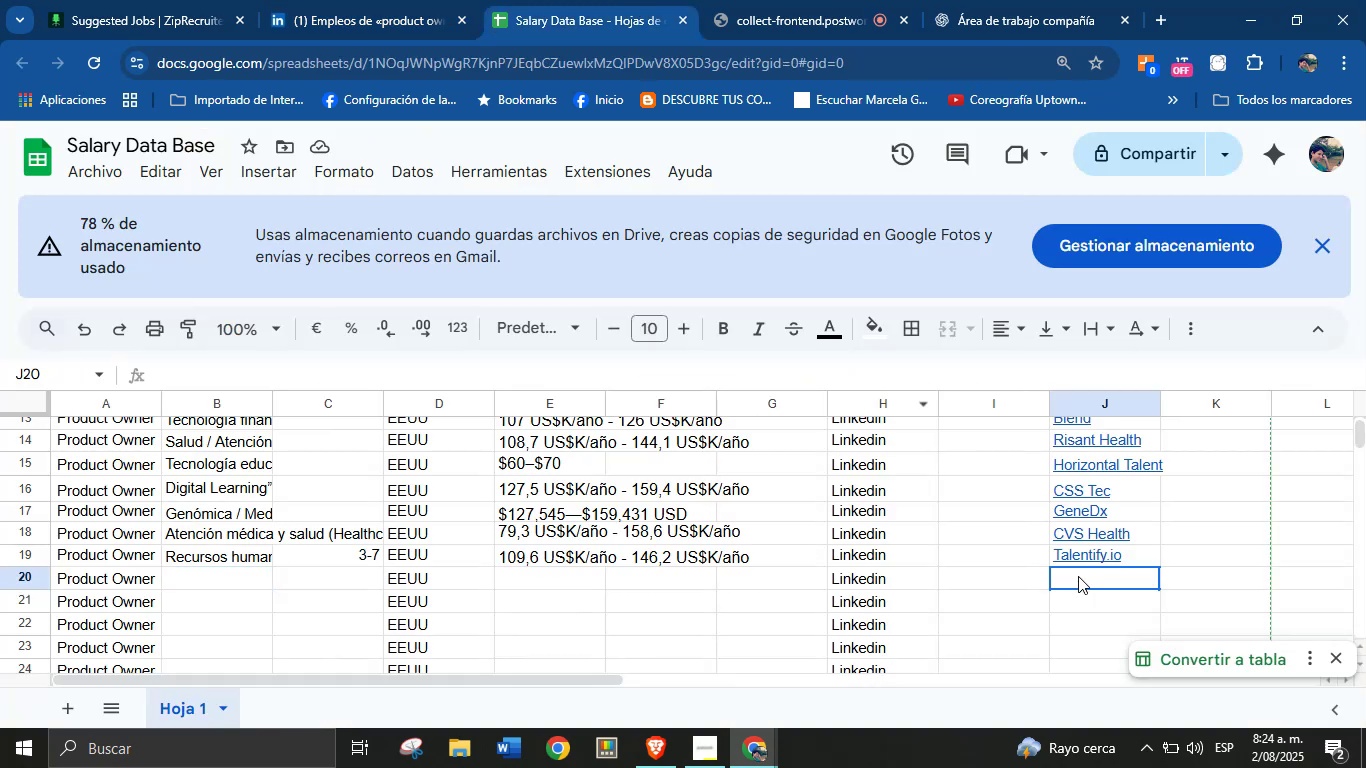 
key(Control+V)
 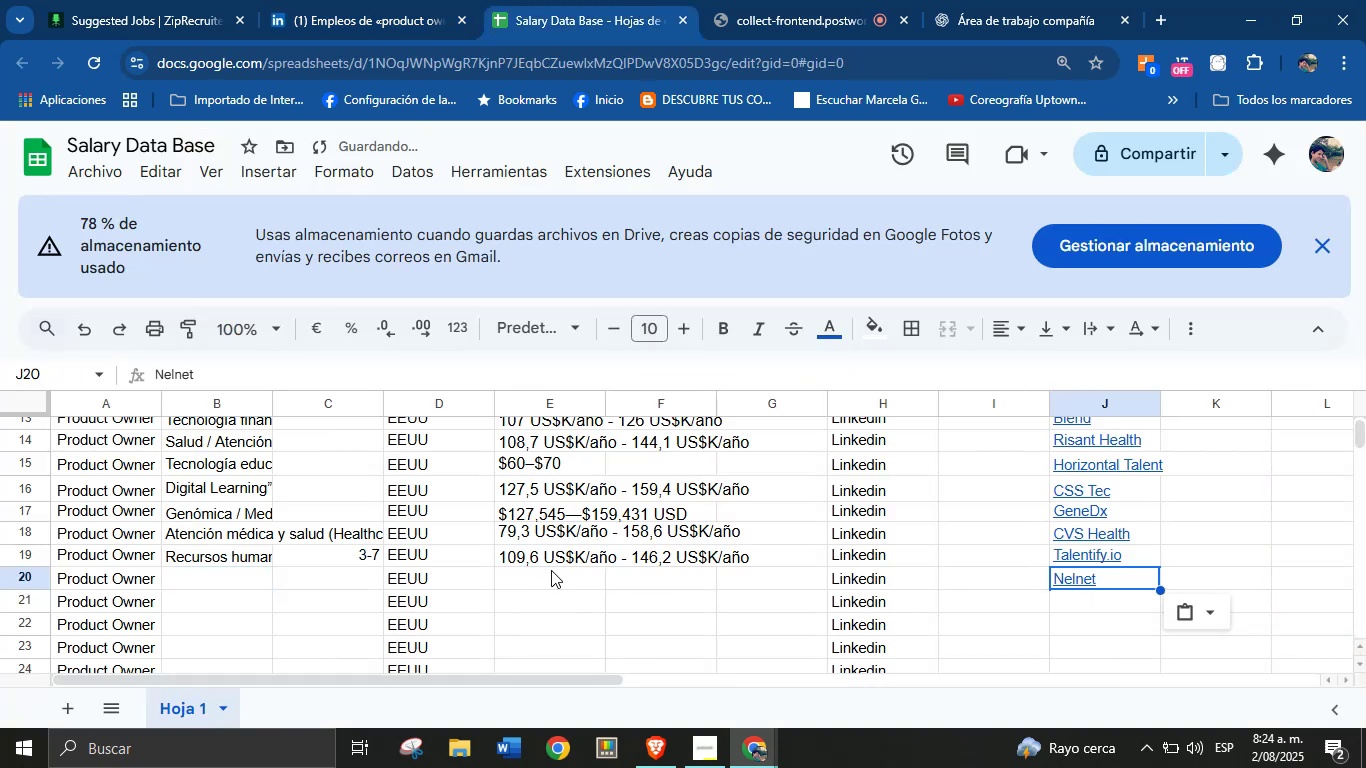 
left_click([551, 576])
 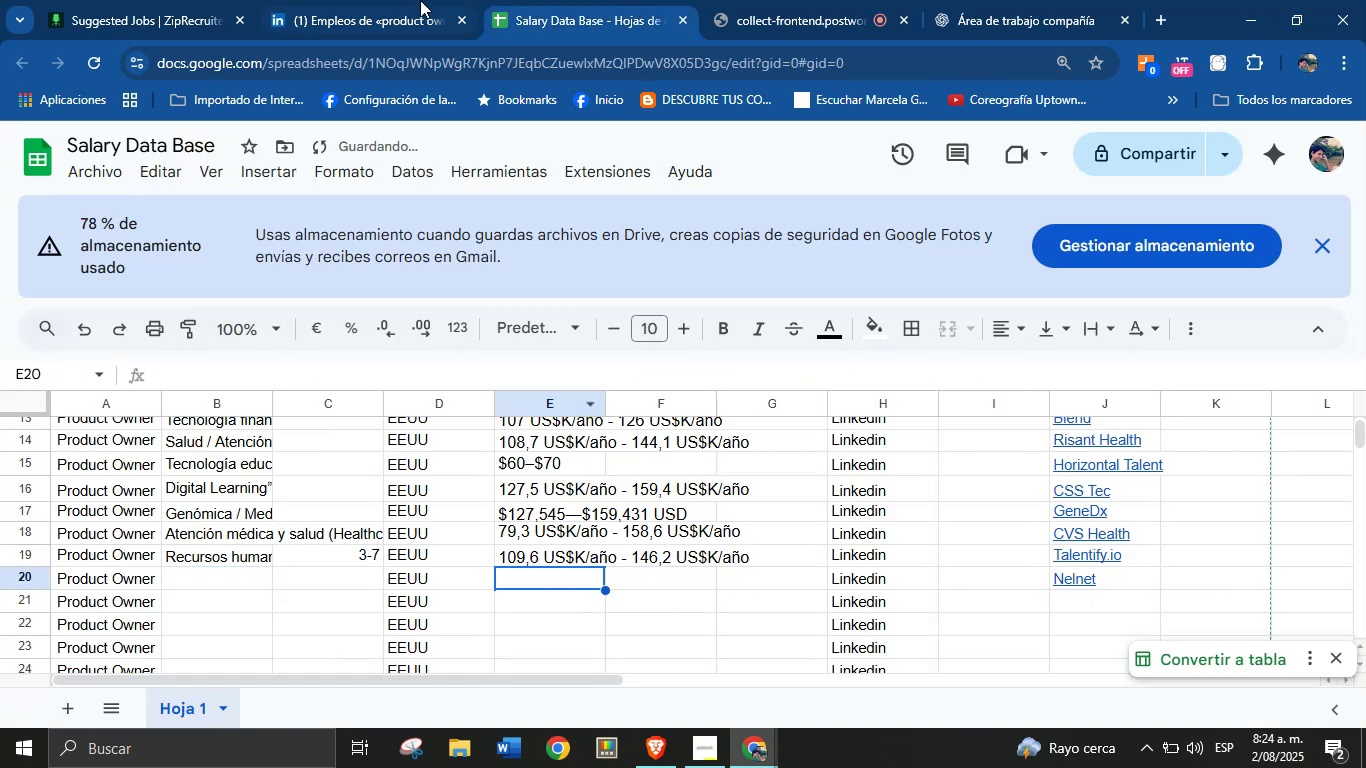 
left_click([417, 0])
 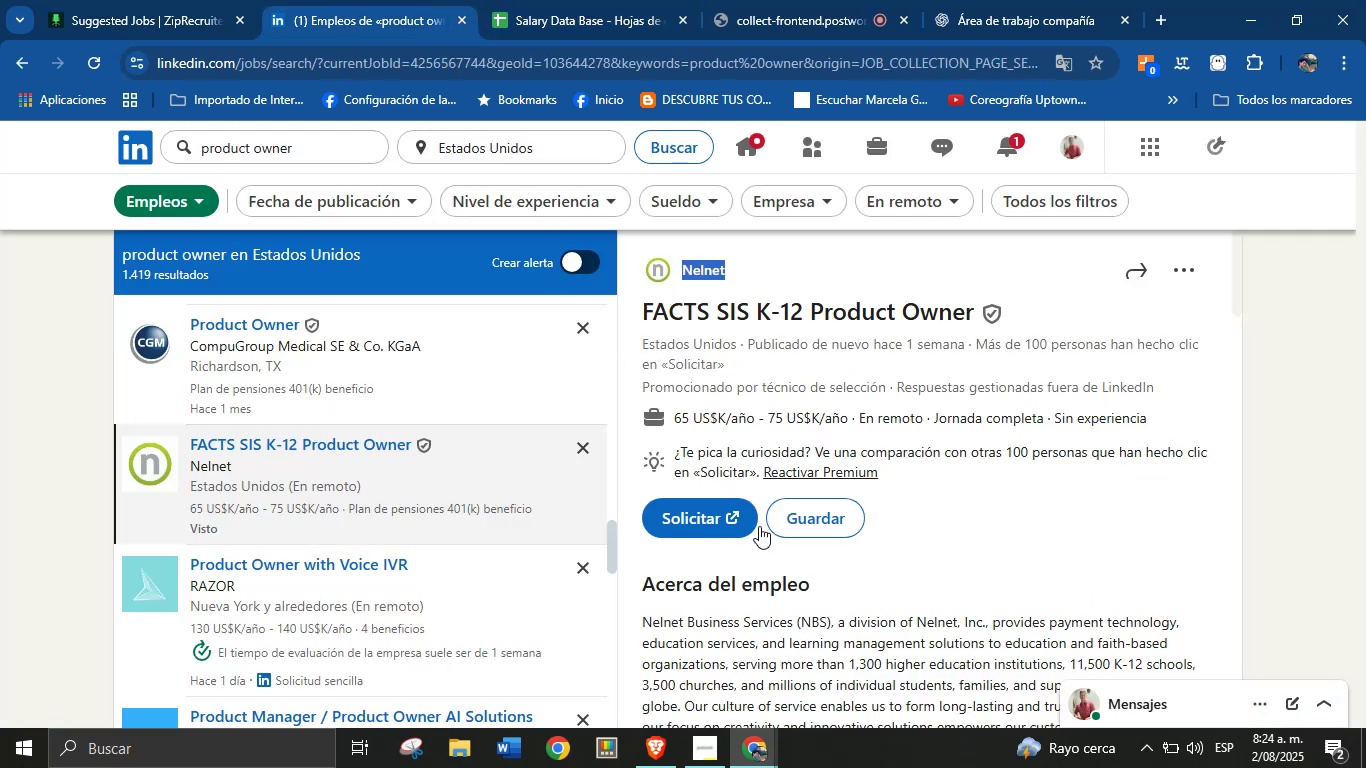 
left_click([784, 615])
 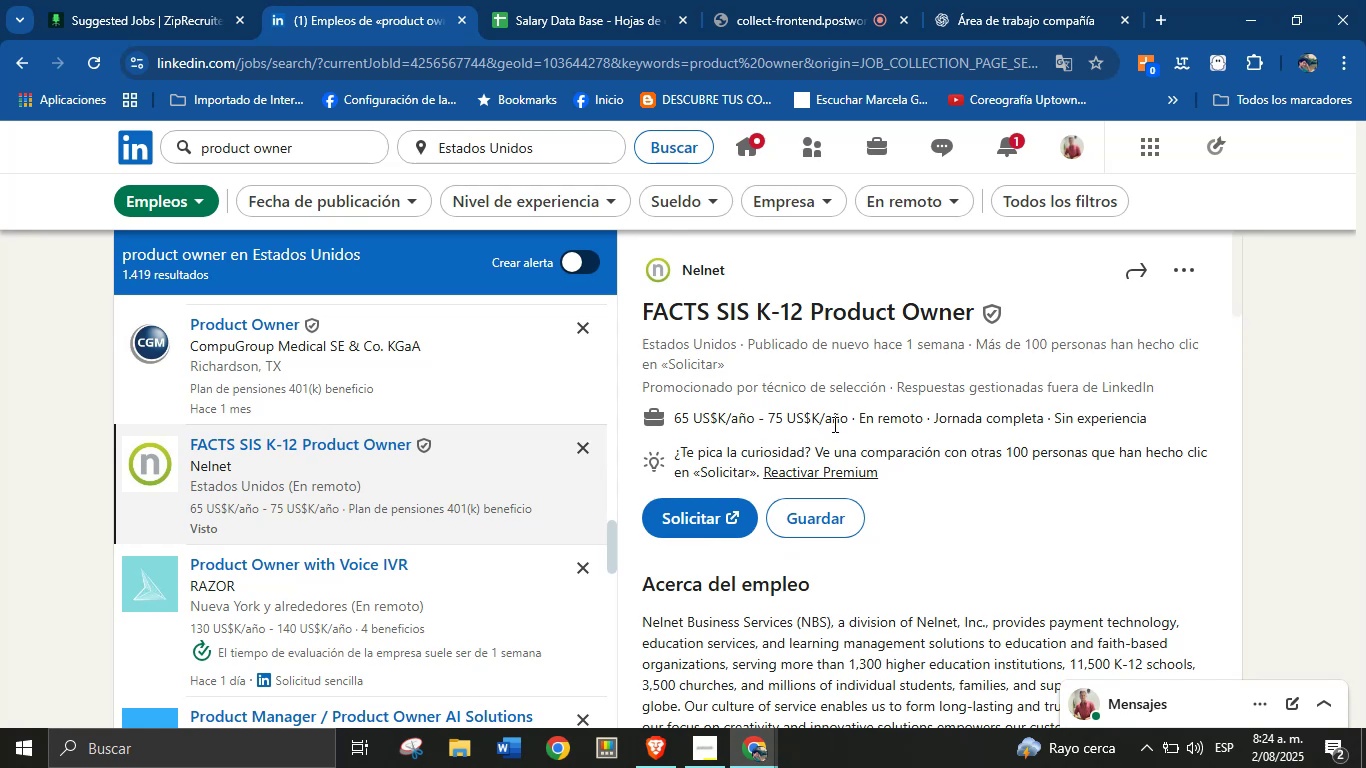 
left_click_drag(start_coordinate=[844, 422], to_coordinate=[676, 423])
 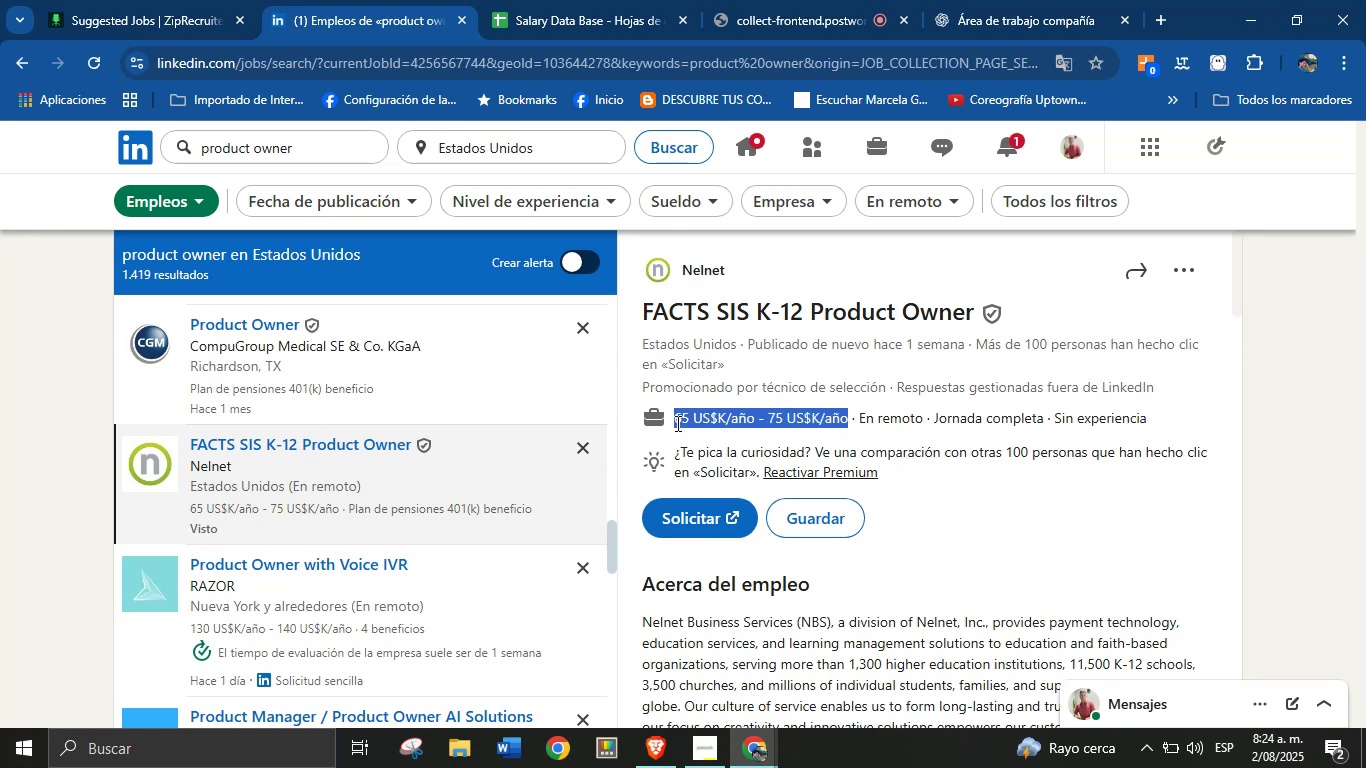 
key(Control+C)
 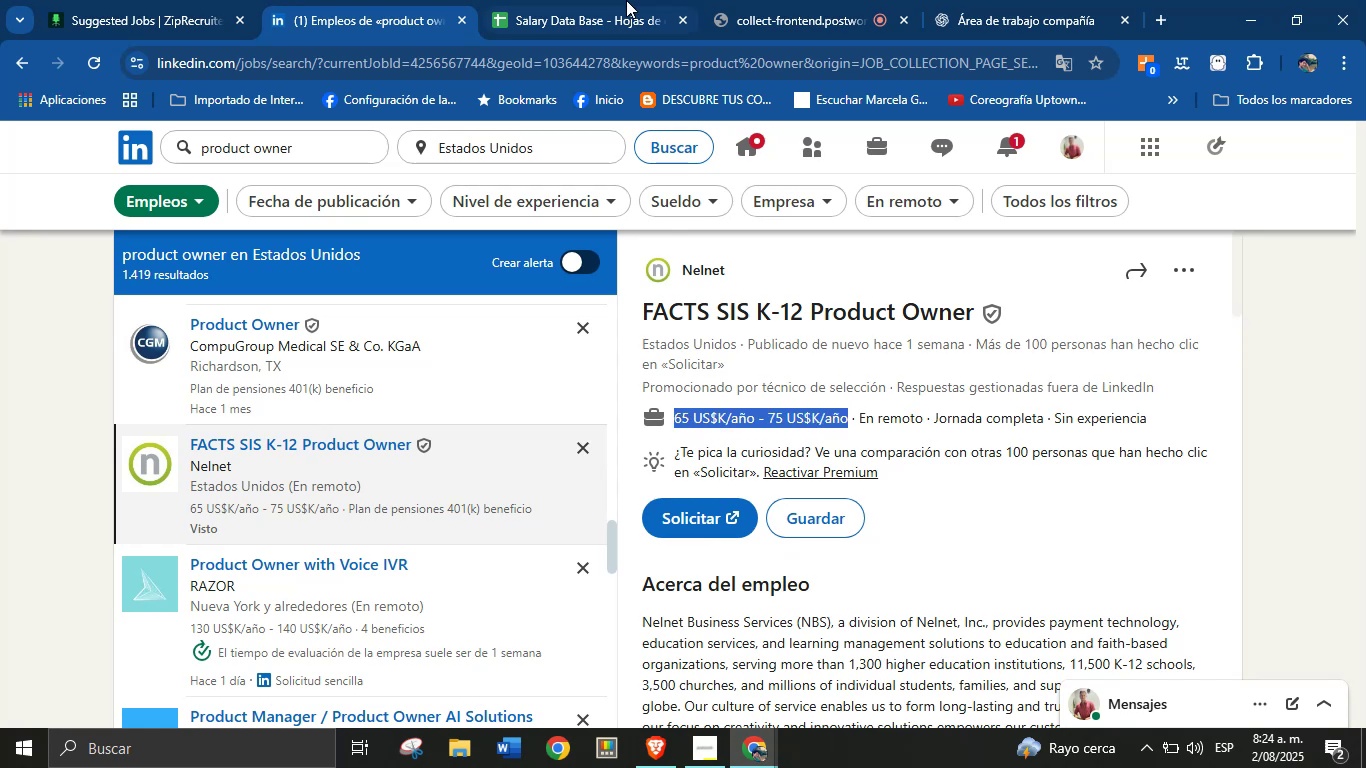 
left_click([625, 0])
 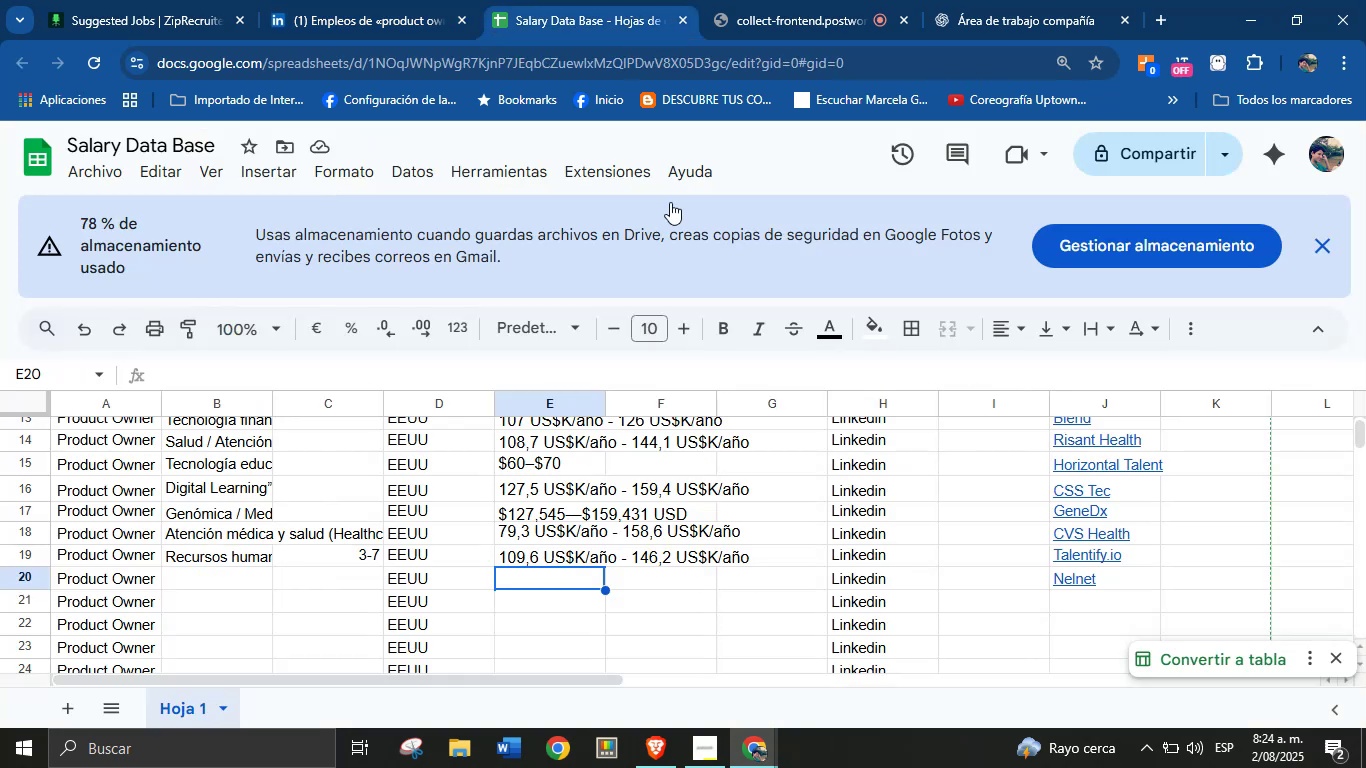 
key(Control+V)
 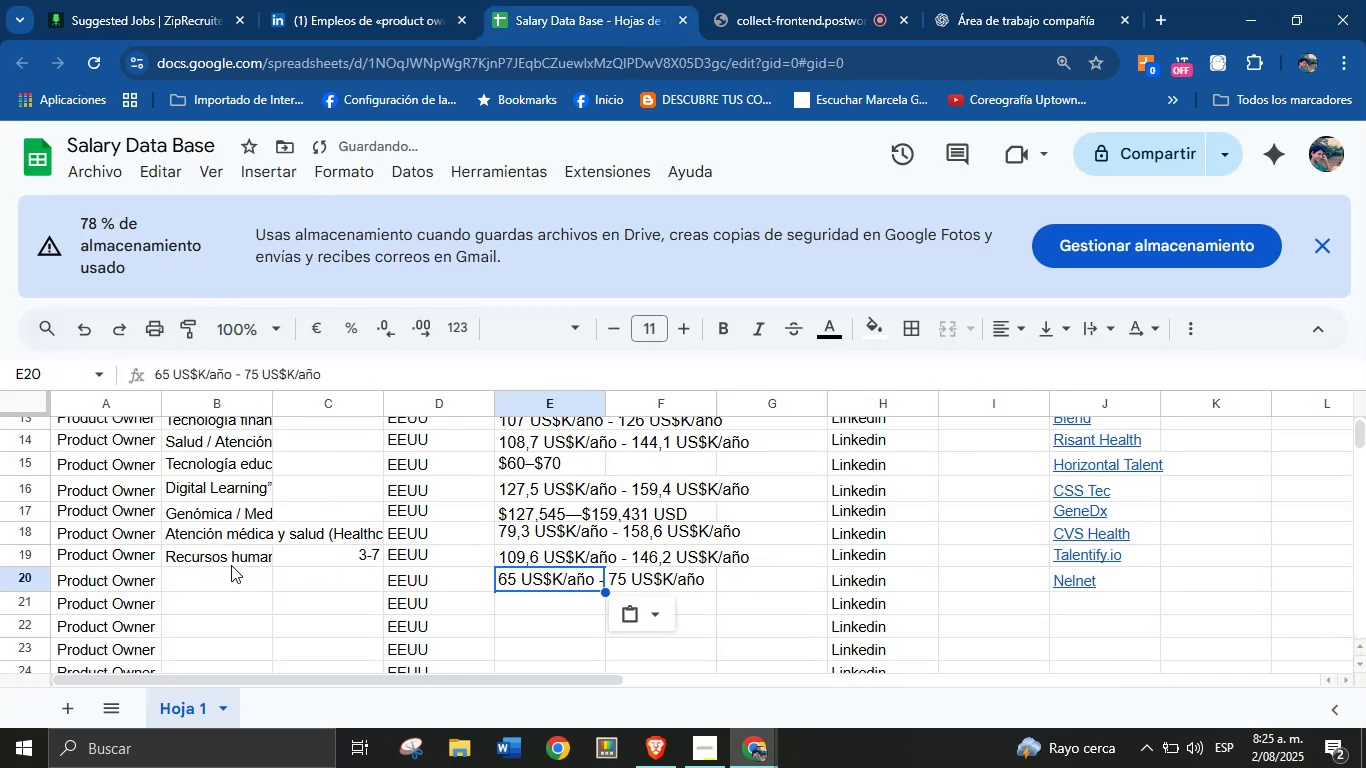 
left_click([217, 576])
 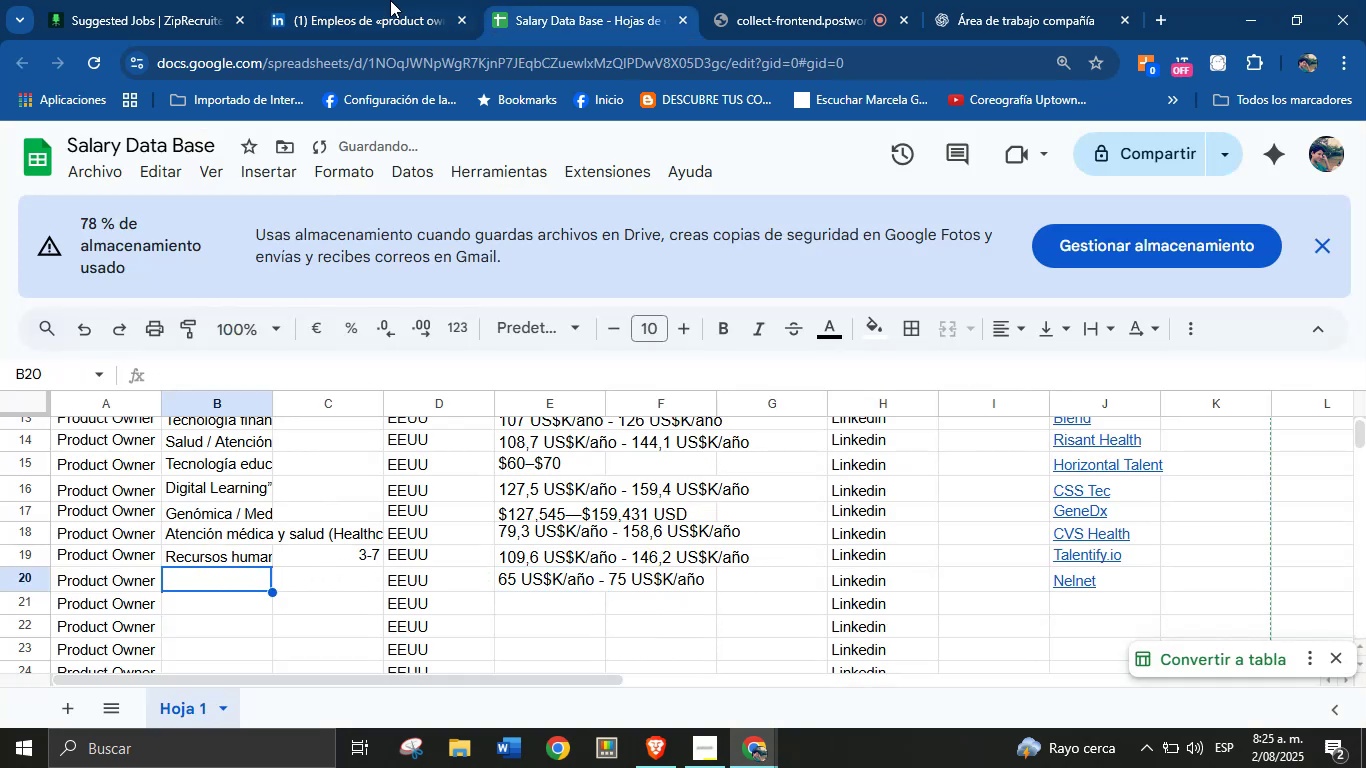 
left_click([395, 0])
 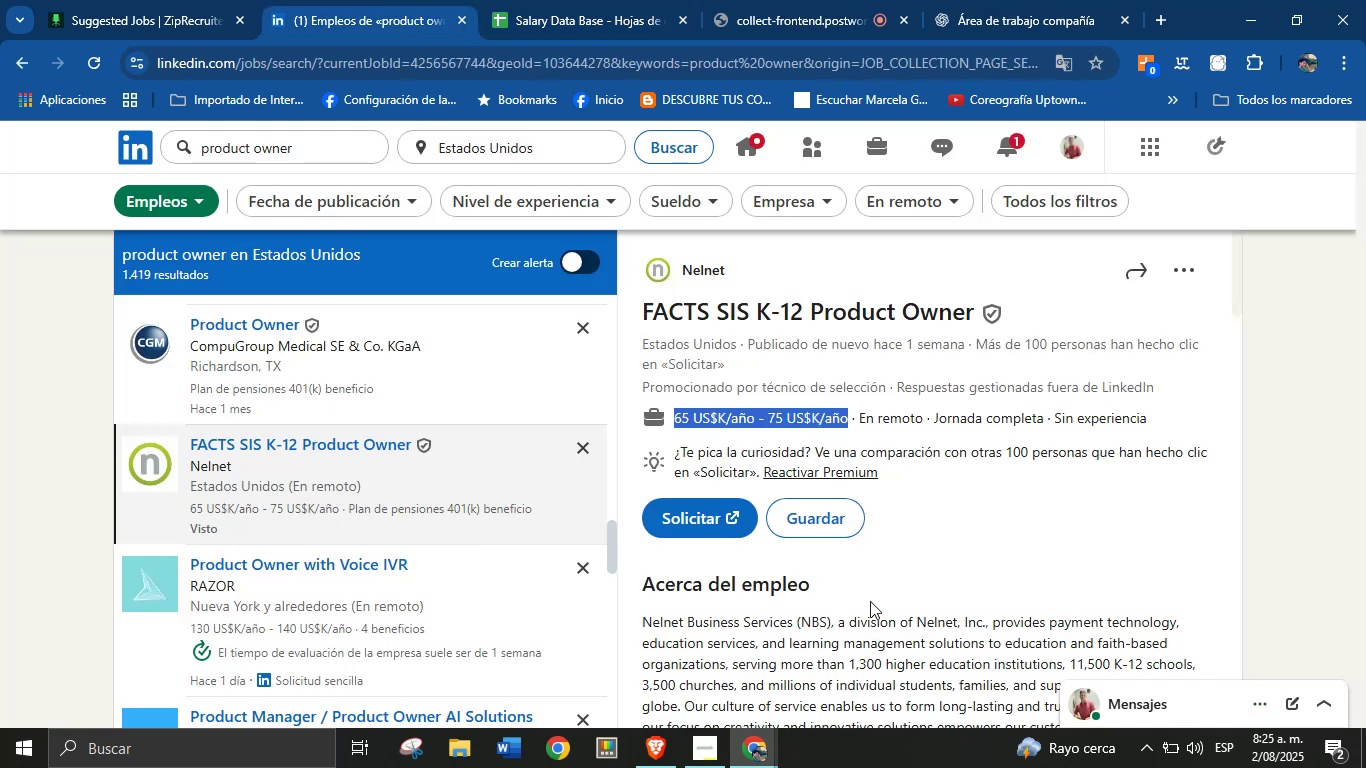 
left_click([877, 612])
 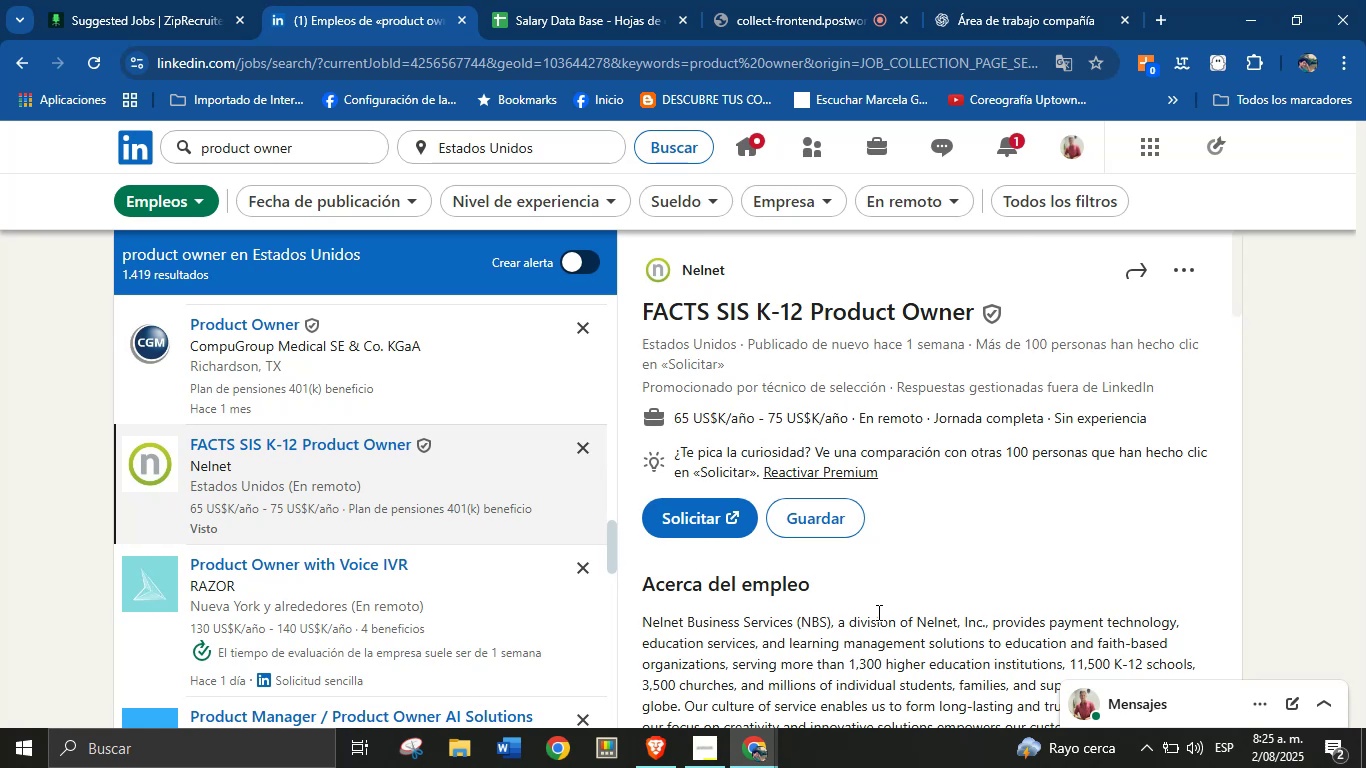 
scroll: coordinate [868, 483], scroll_direction: down, amount: 4.0
 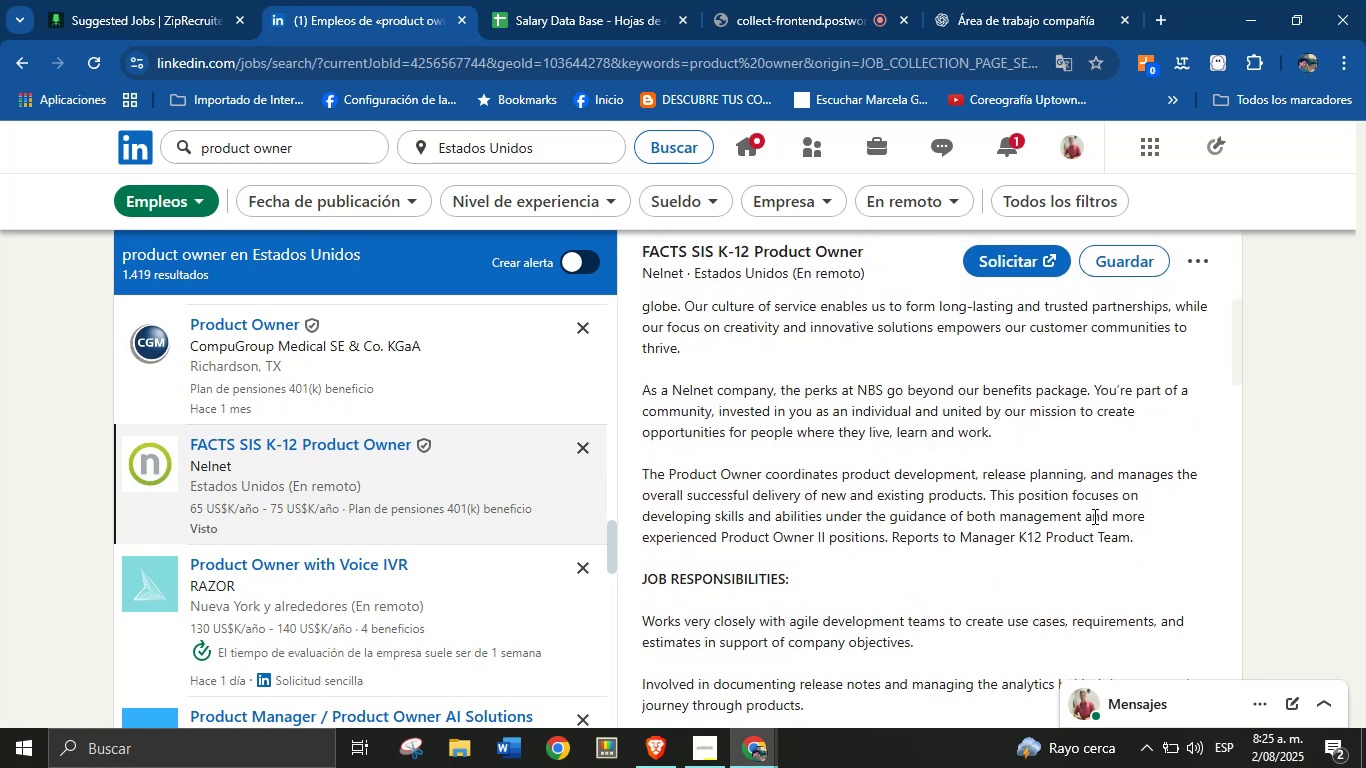 
left_click_drag(start_coordinate=[1151, 542], to_coordinate=[645, 316])
 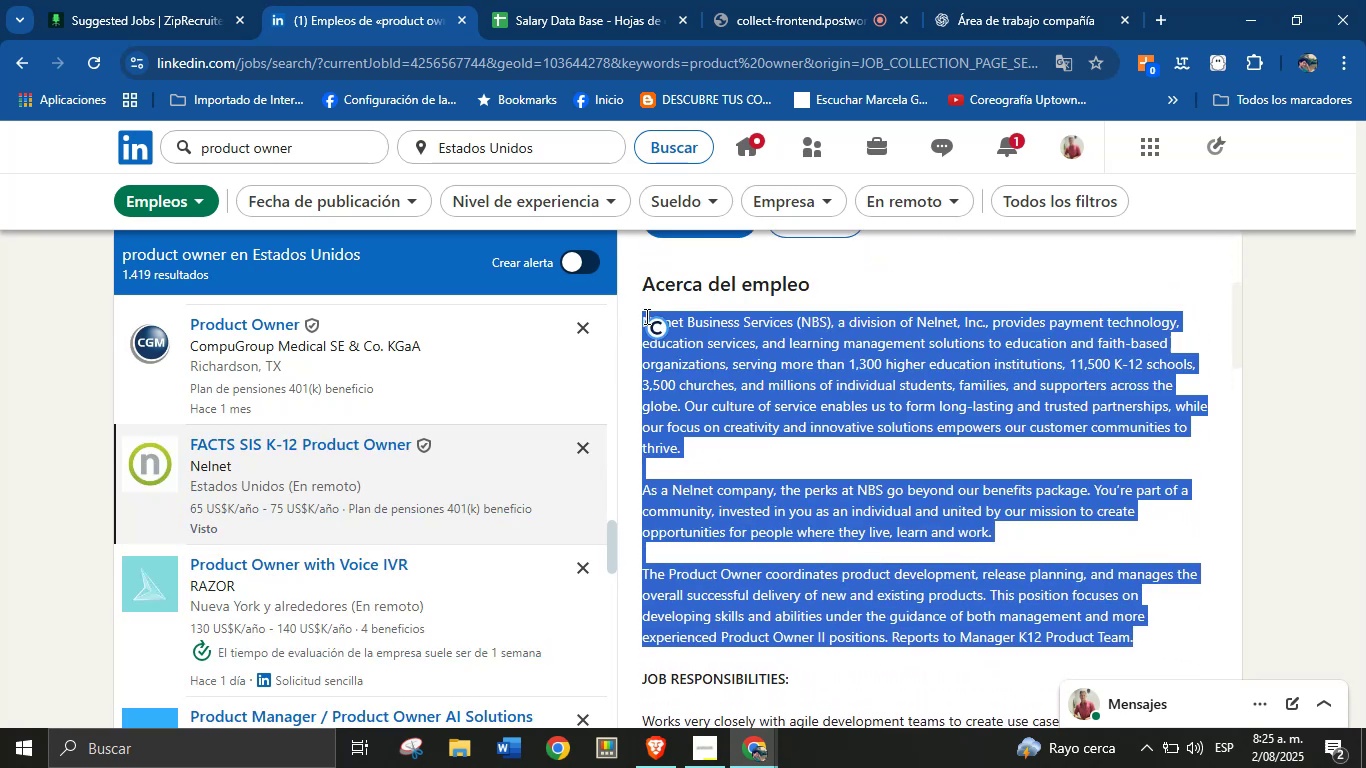 
scroll: coordinate [962, 539], scroll_direction: up, amount: 1.0
 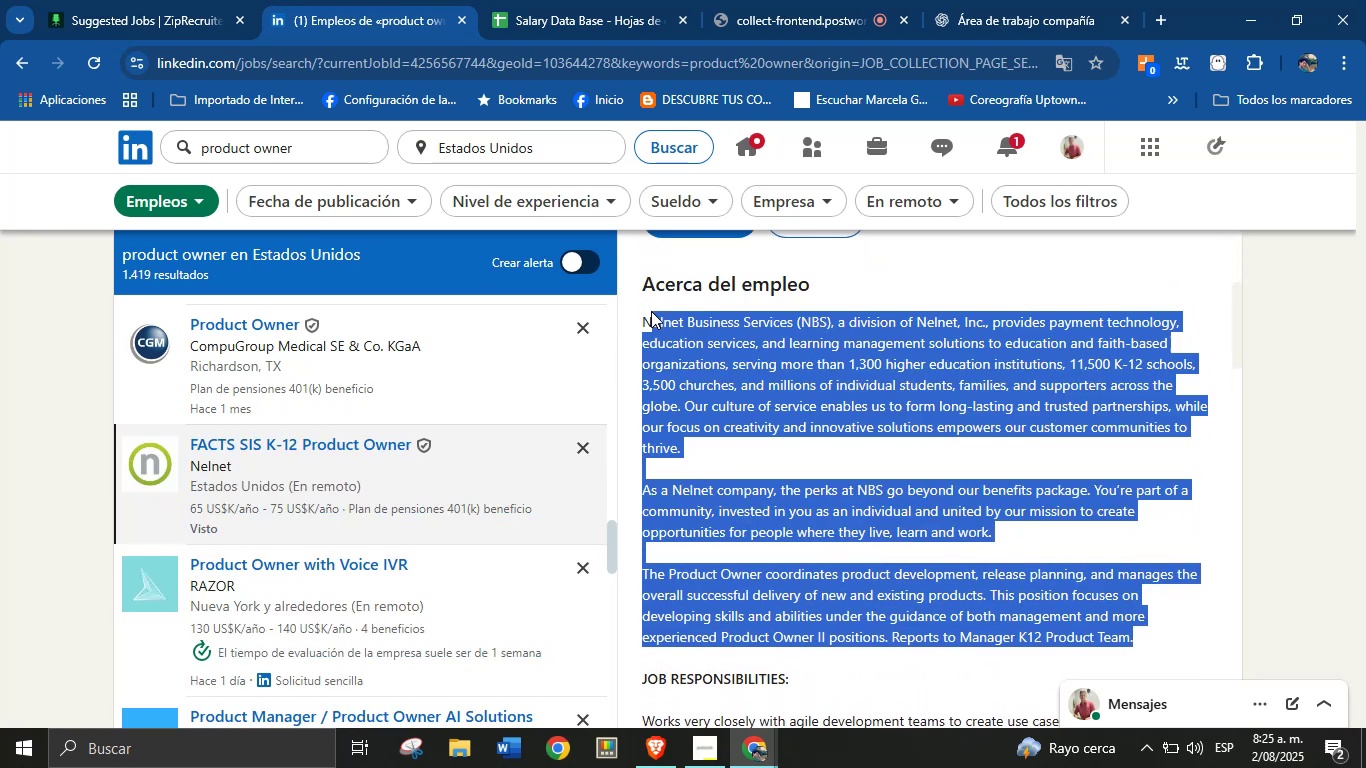 
key(Control+C)
 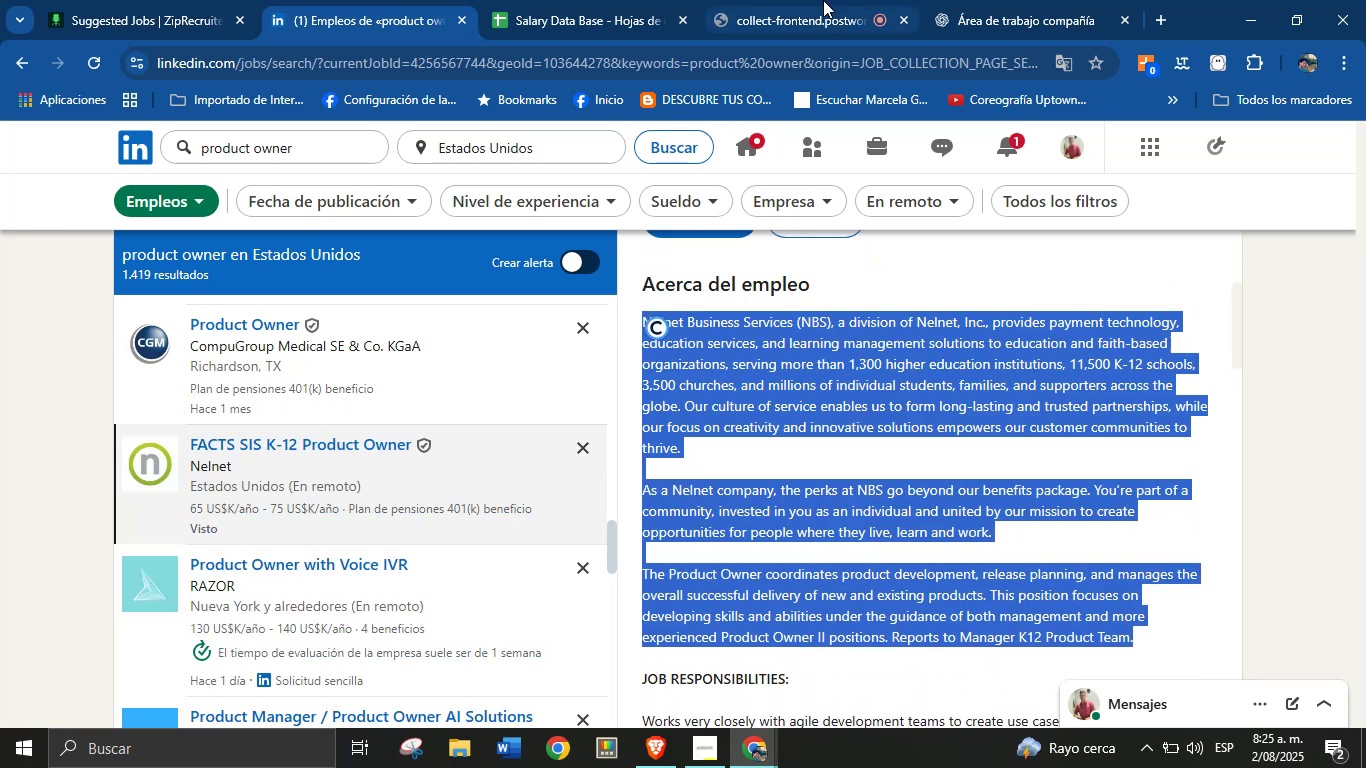 
left_click([955, 0])
 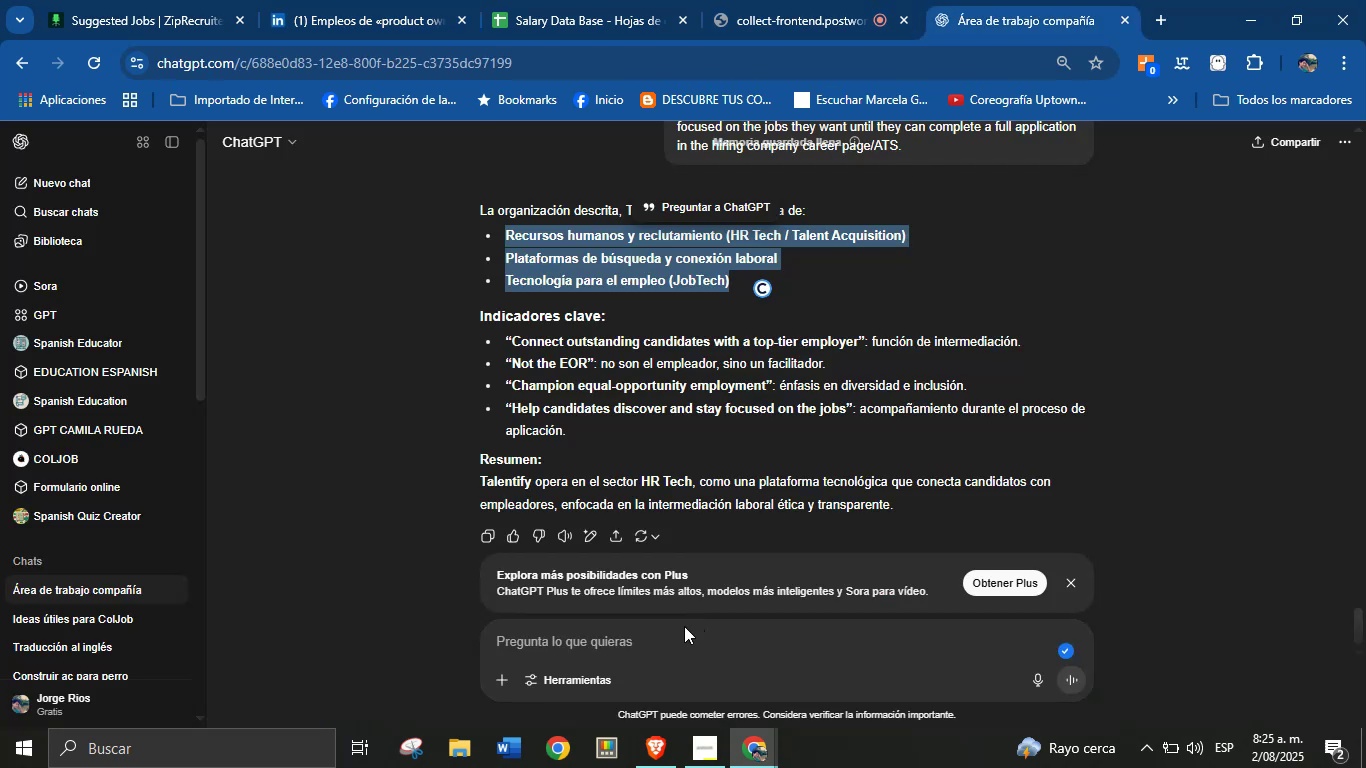 
left_click([654, 644])
 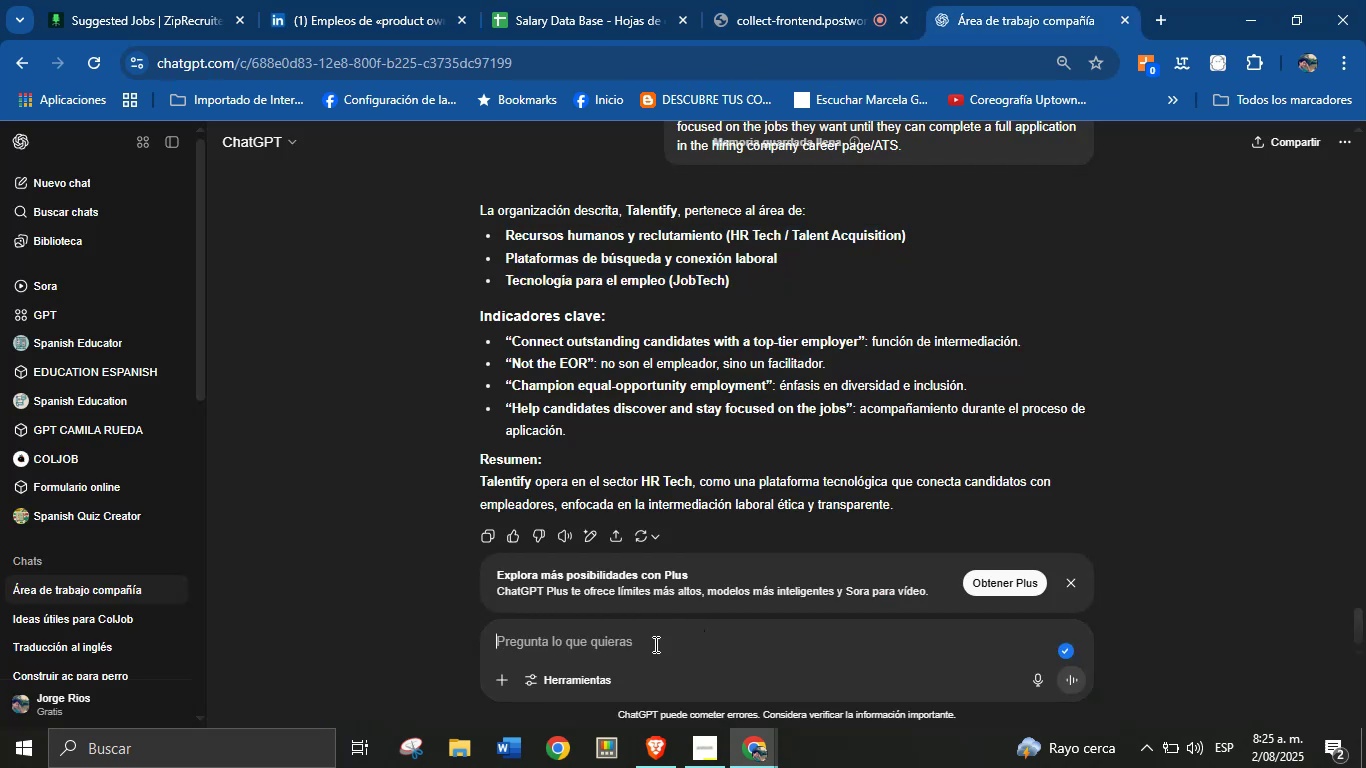 
key(Control+V)
 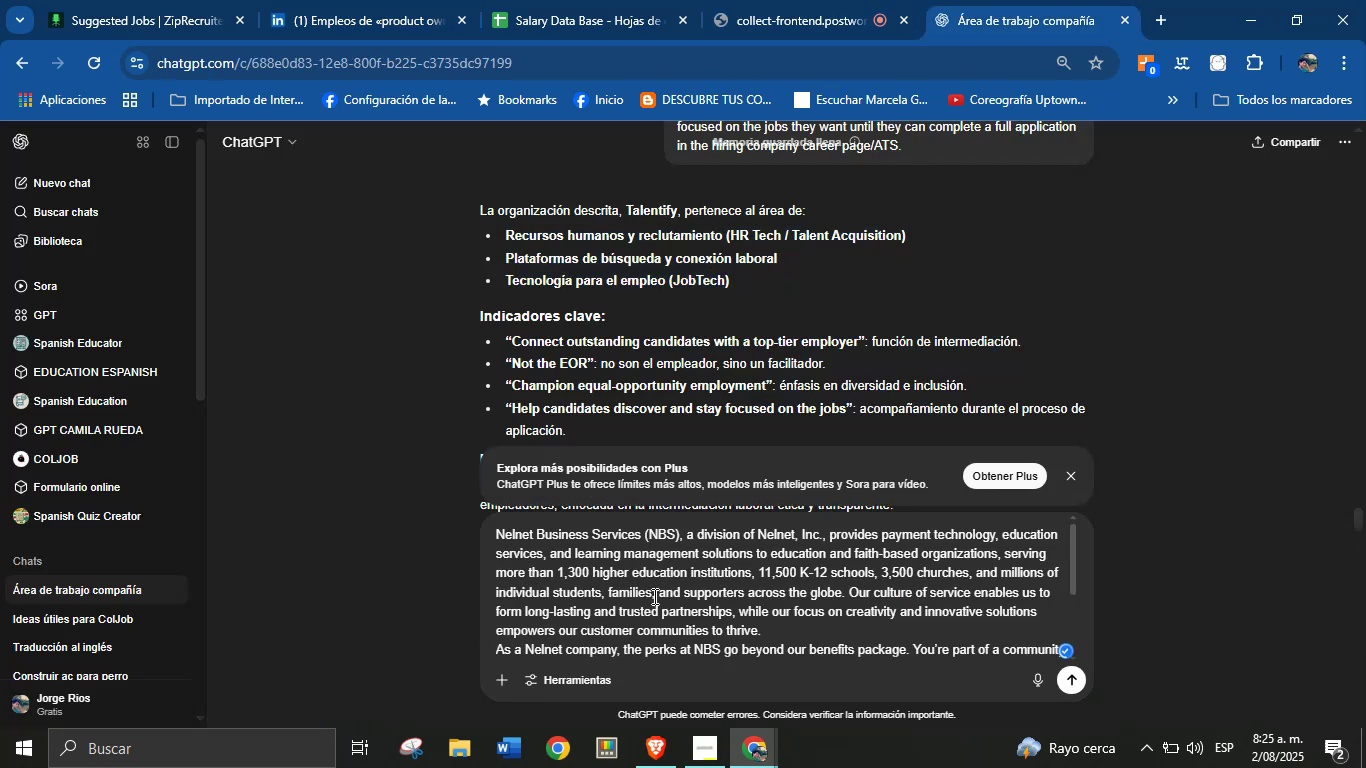 
left_click([657, 575])
 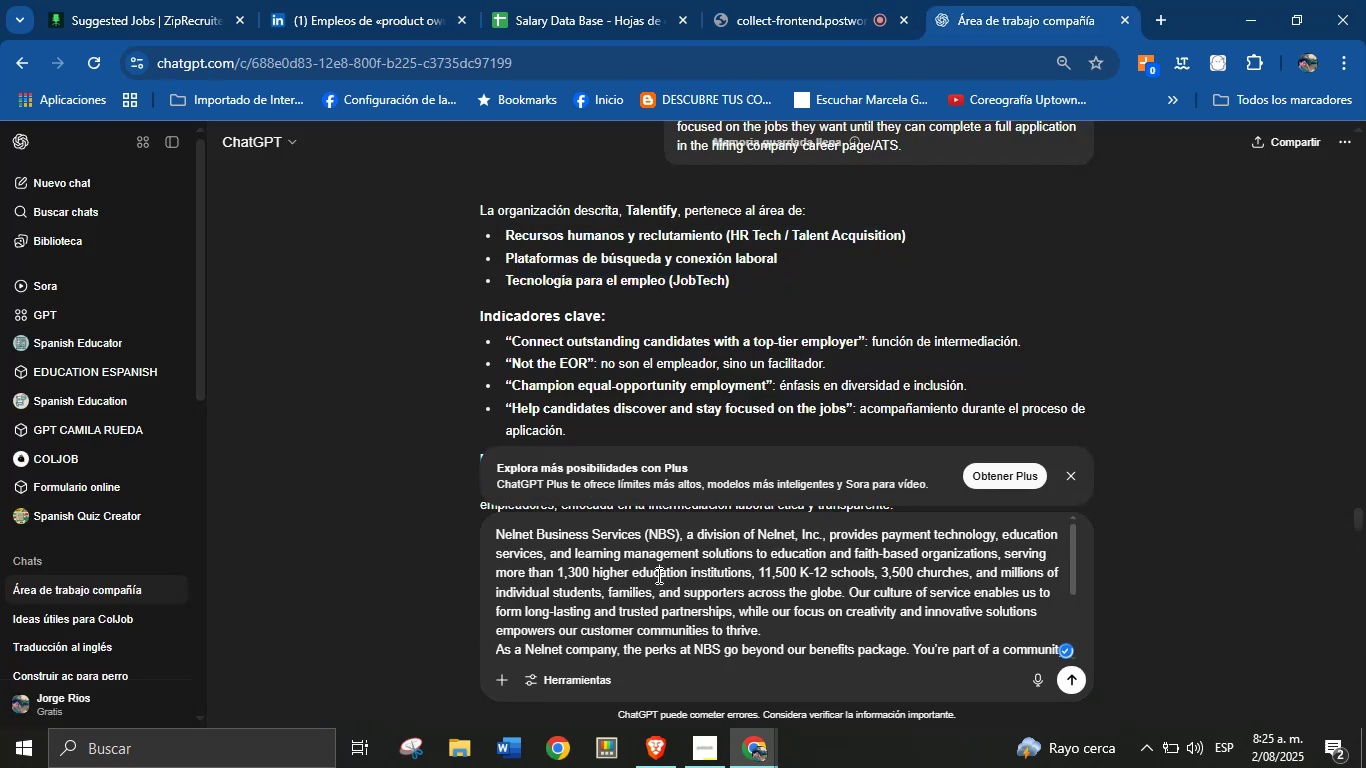 
key(Enter)
 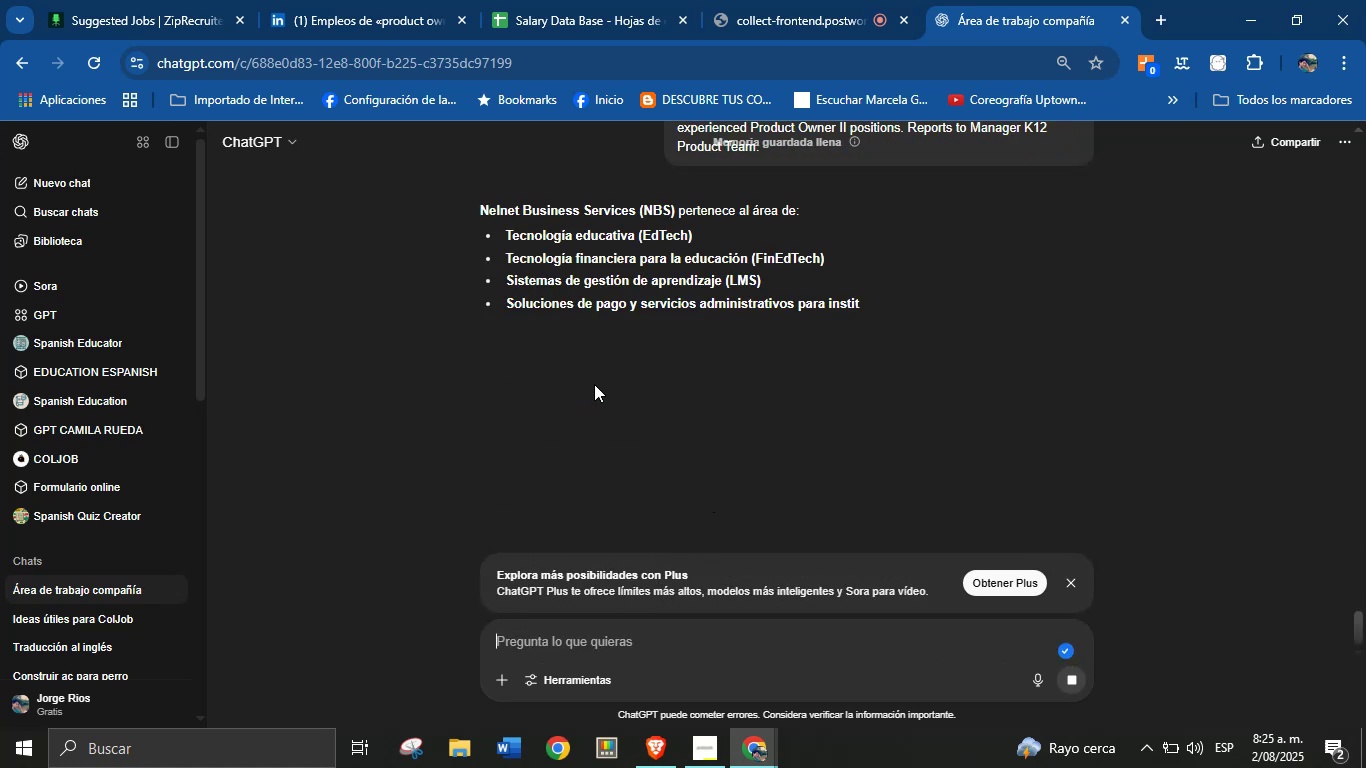 
left_click_drag(start_coordinate=[502, 237], to_coordinate=[563, 317])
 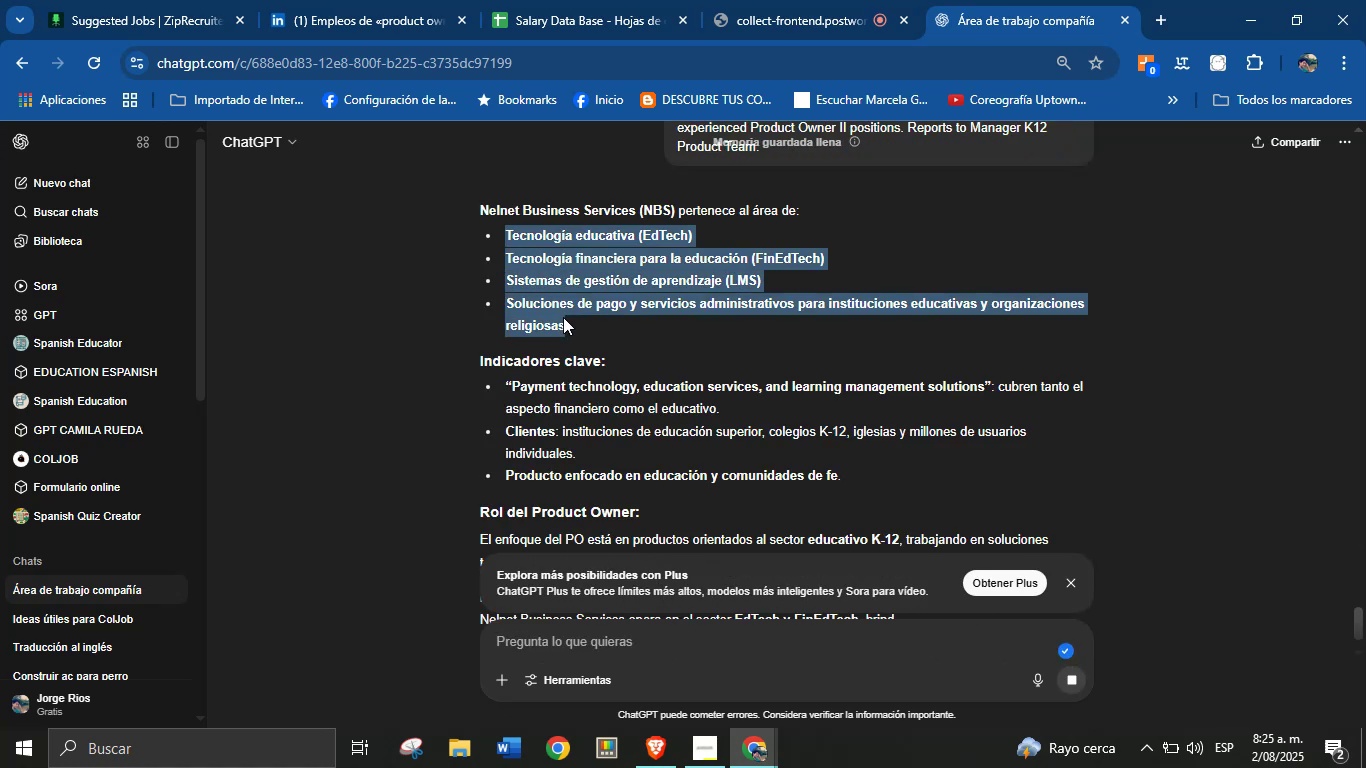 
key(Control+C)
 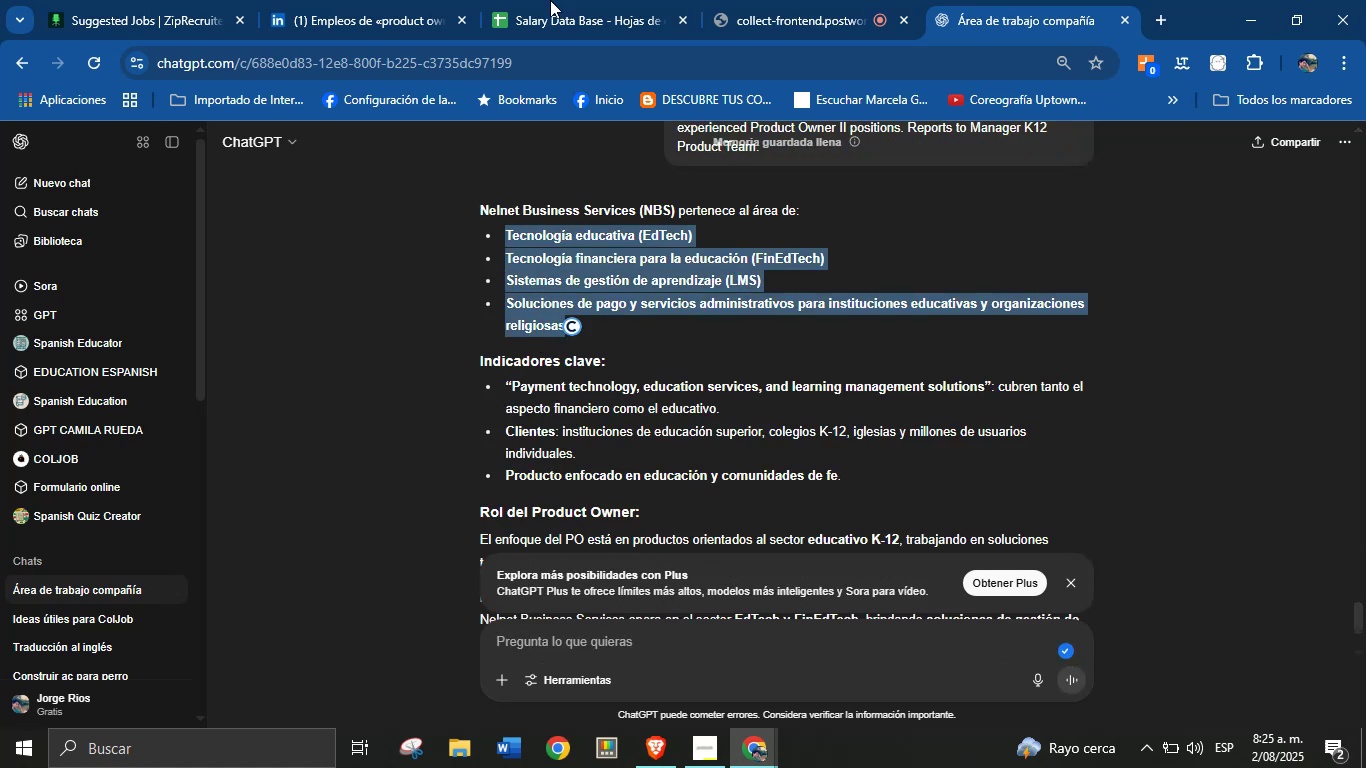 
left_click([570, 0])
 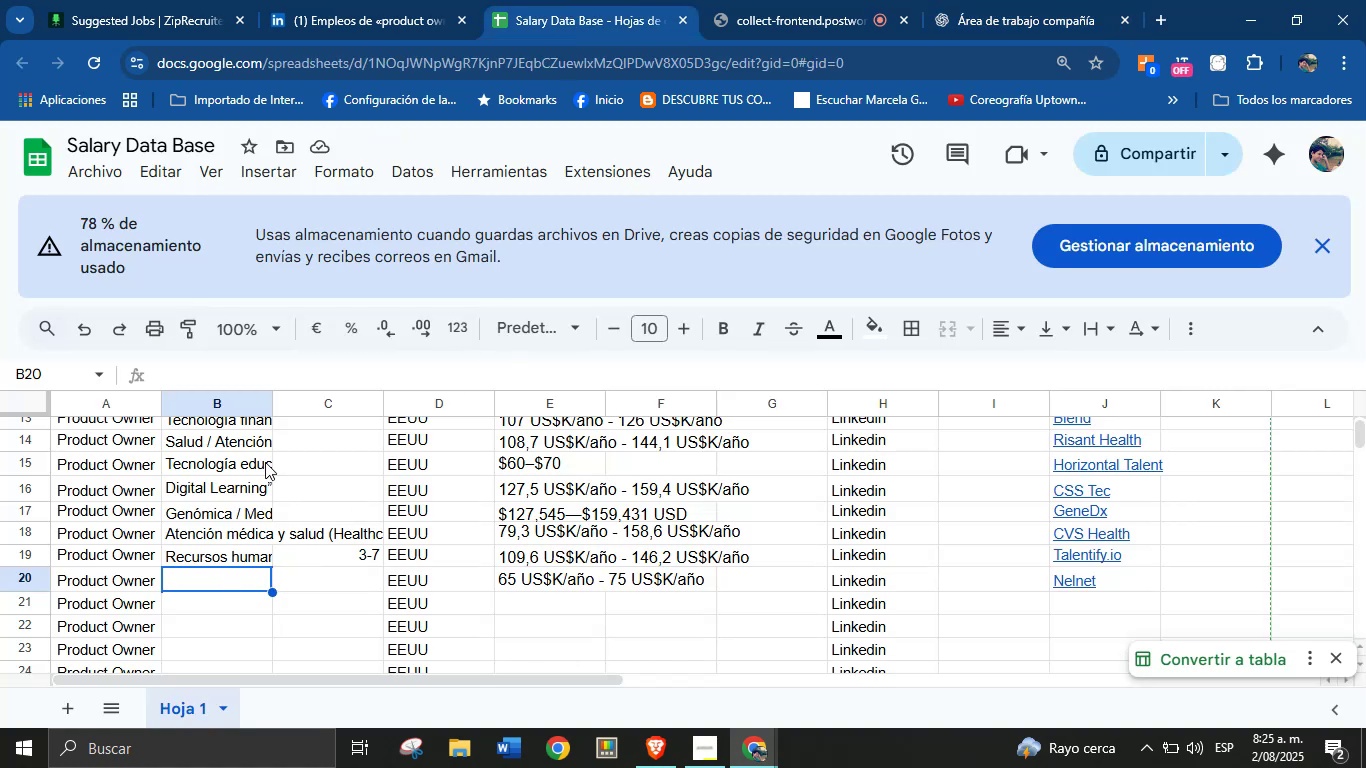 
left_click([304, 375])
 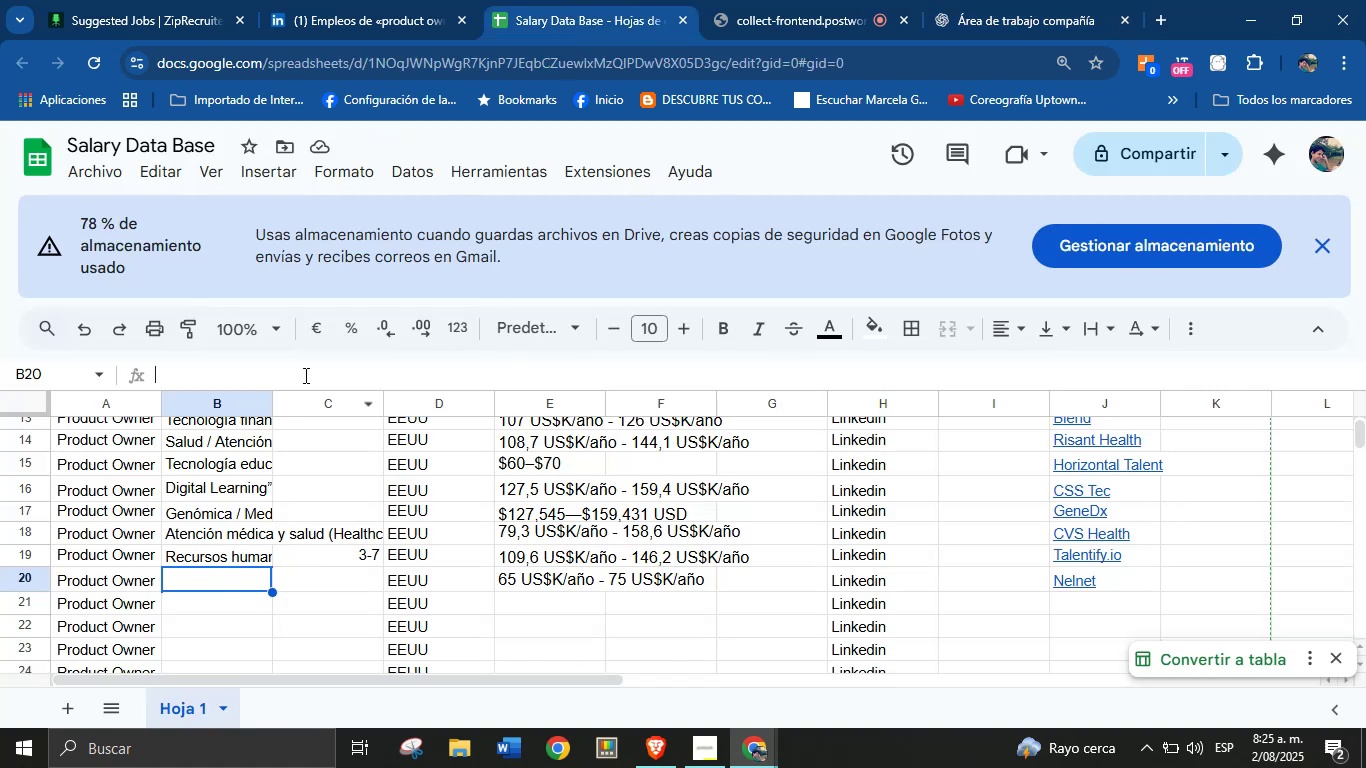 
key(Control+V)
 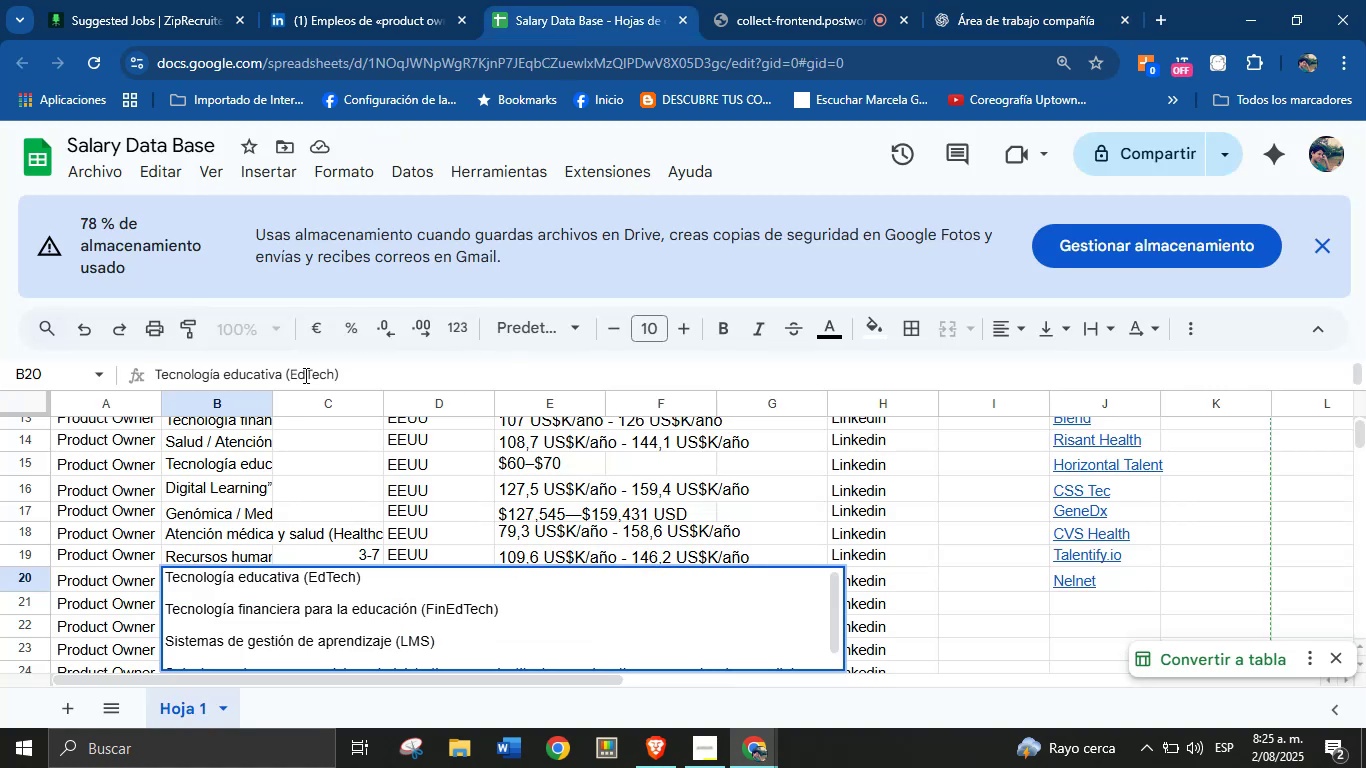 
key(Enter)
 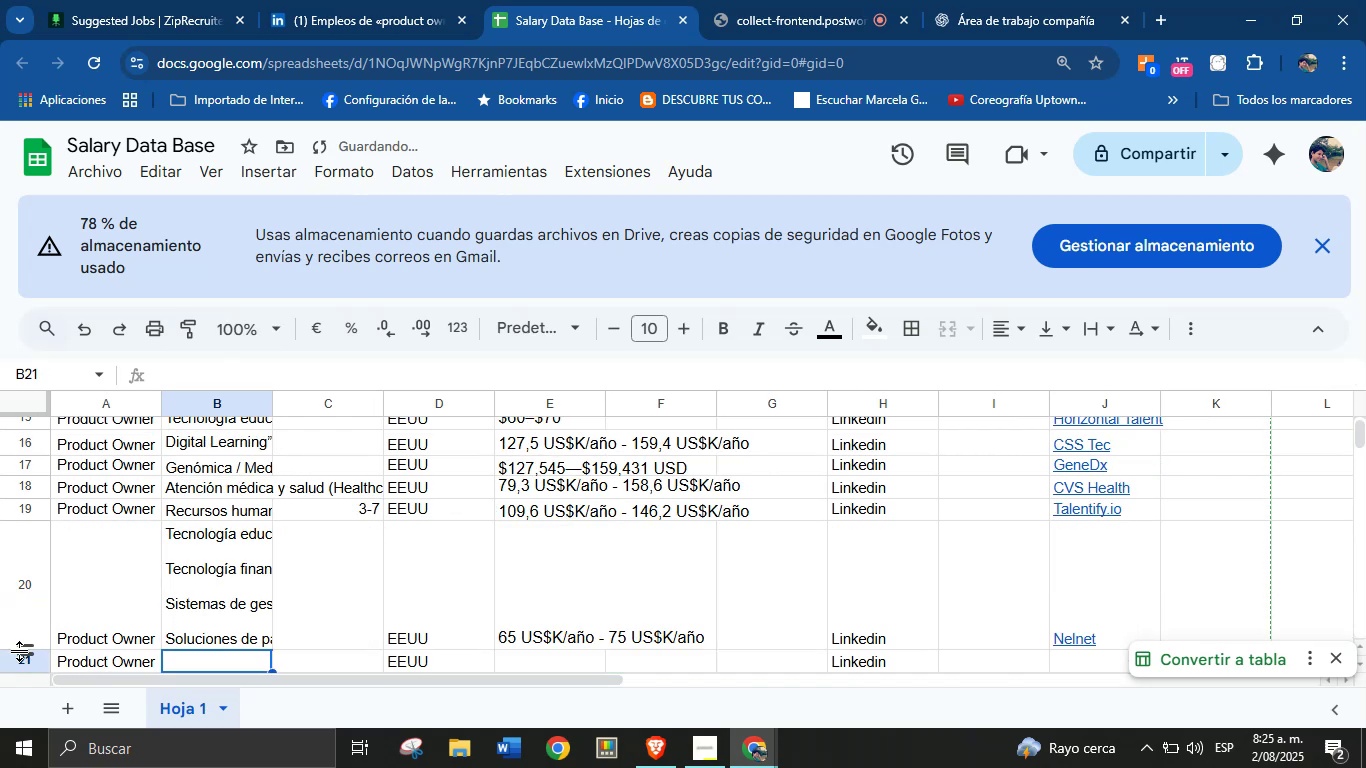 
scroll: coordinate [35, 612], scroll_direction: up, amount: 1.0
 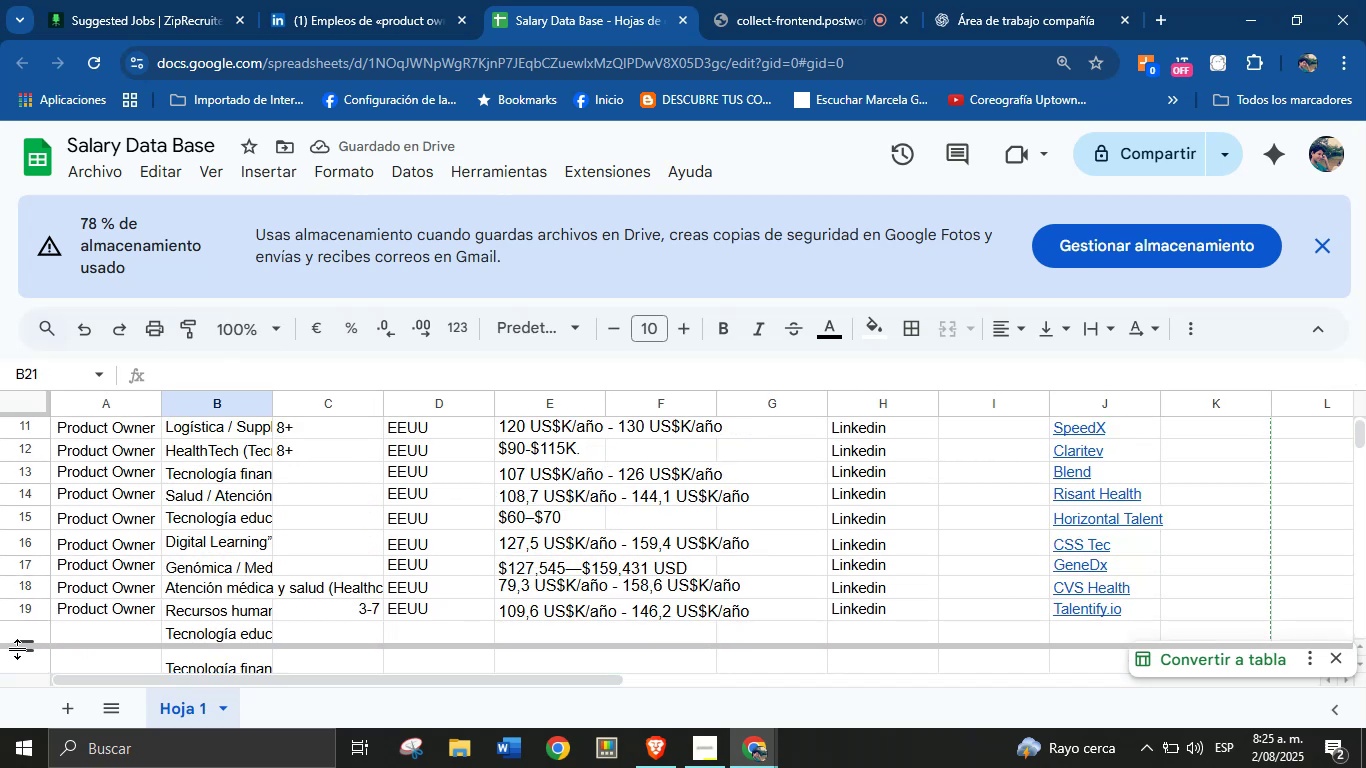 
scroll: coordinate [103, 586], scroll_direction: down, amount: 1.0
 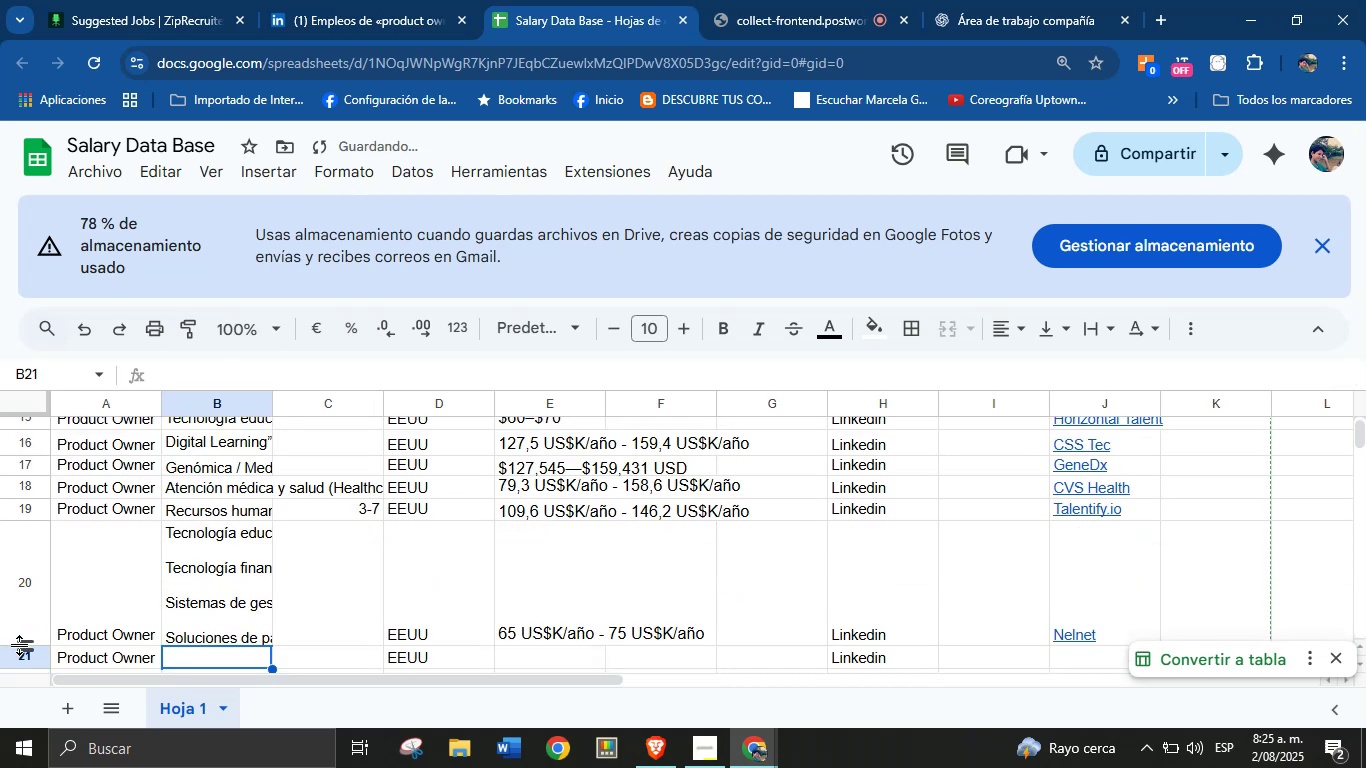 
left_click_drag(start_coordinate=[18, 646], to_coordinate=[37, 546])
 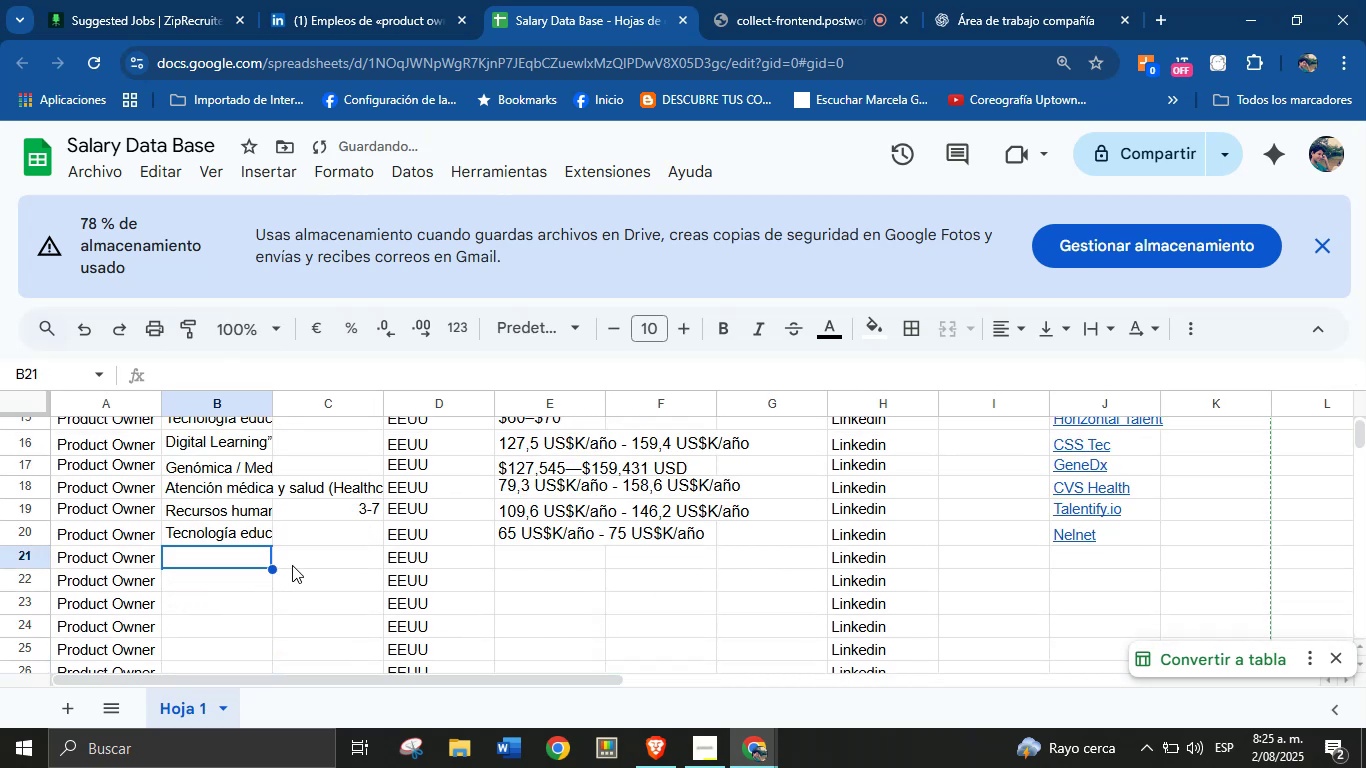 
left_click([336, 532])
 